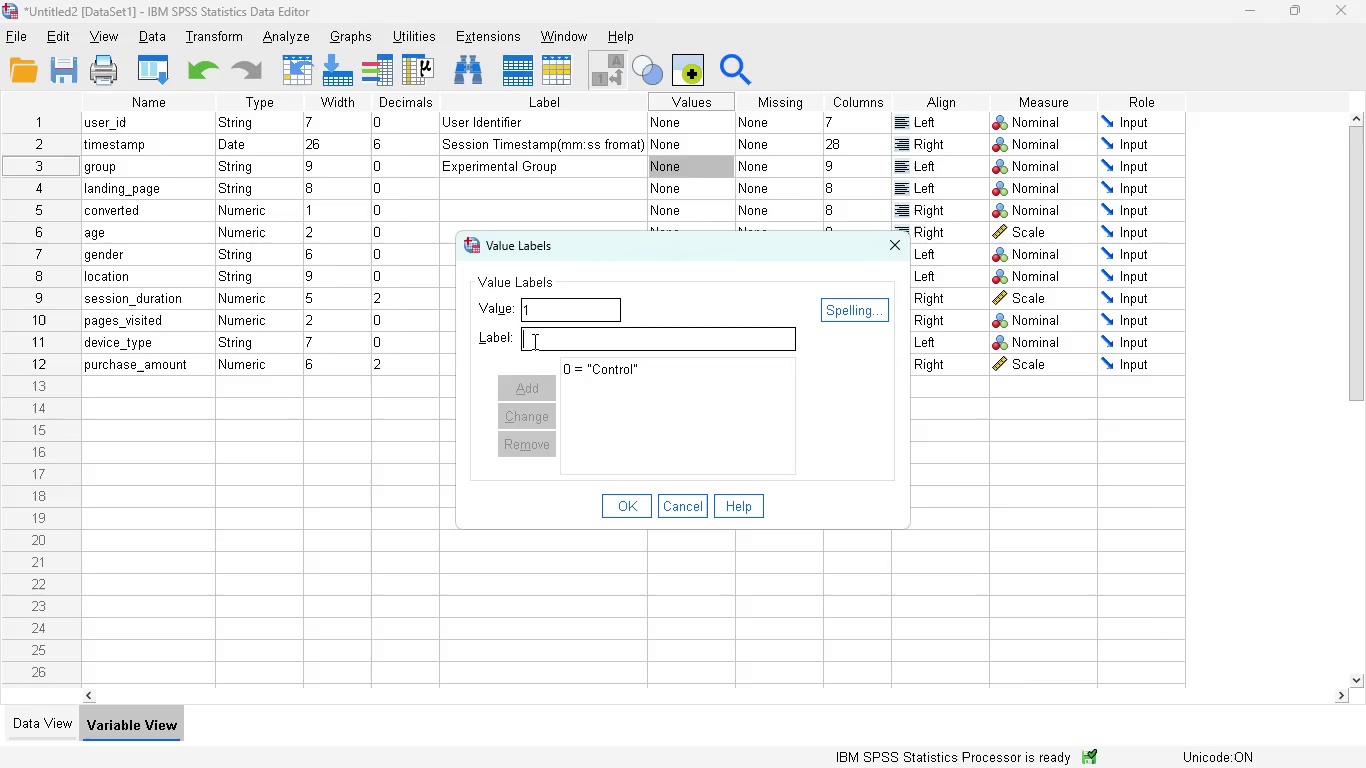 
type(Treatment)
 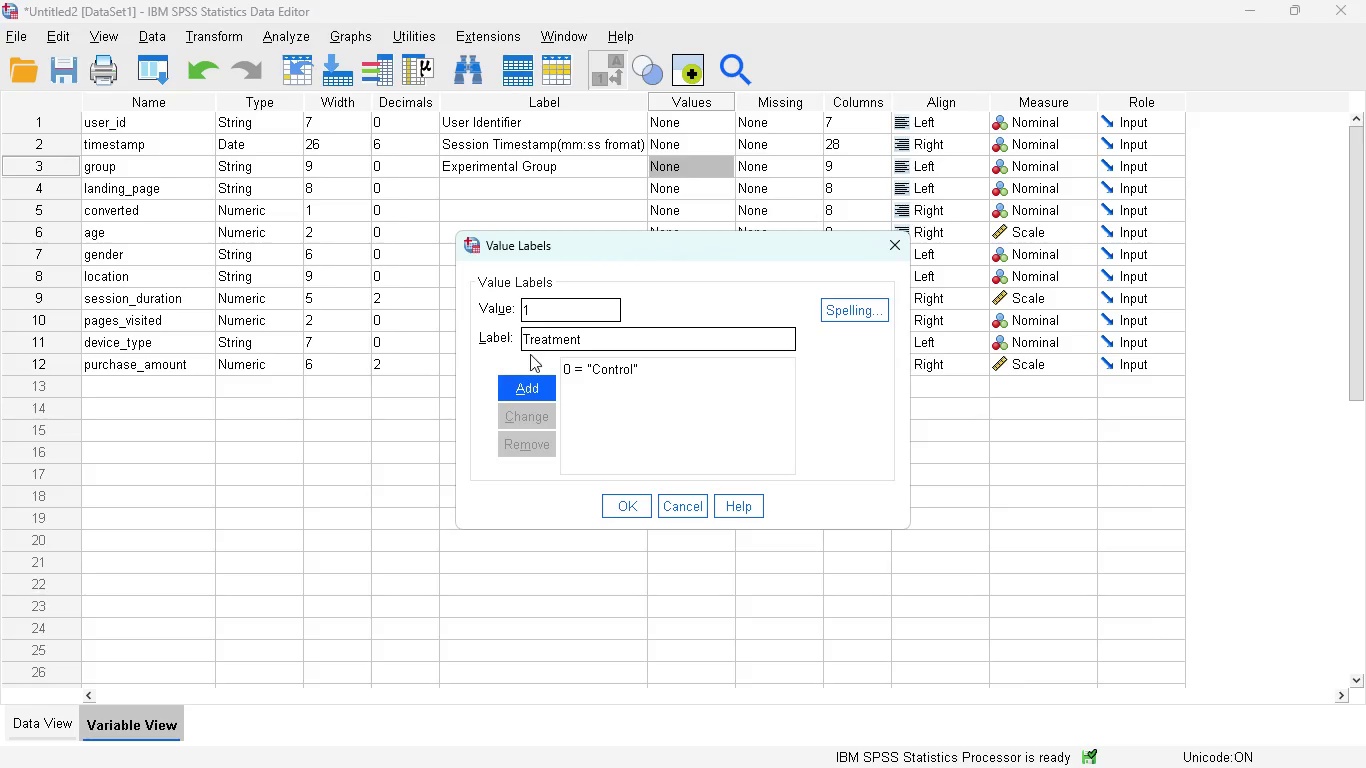 
left_click([528, 376])
 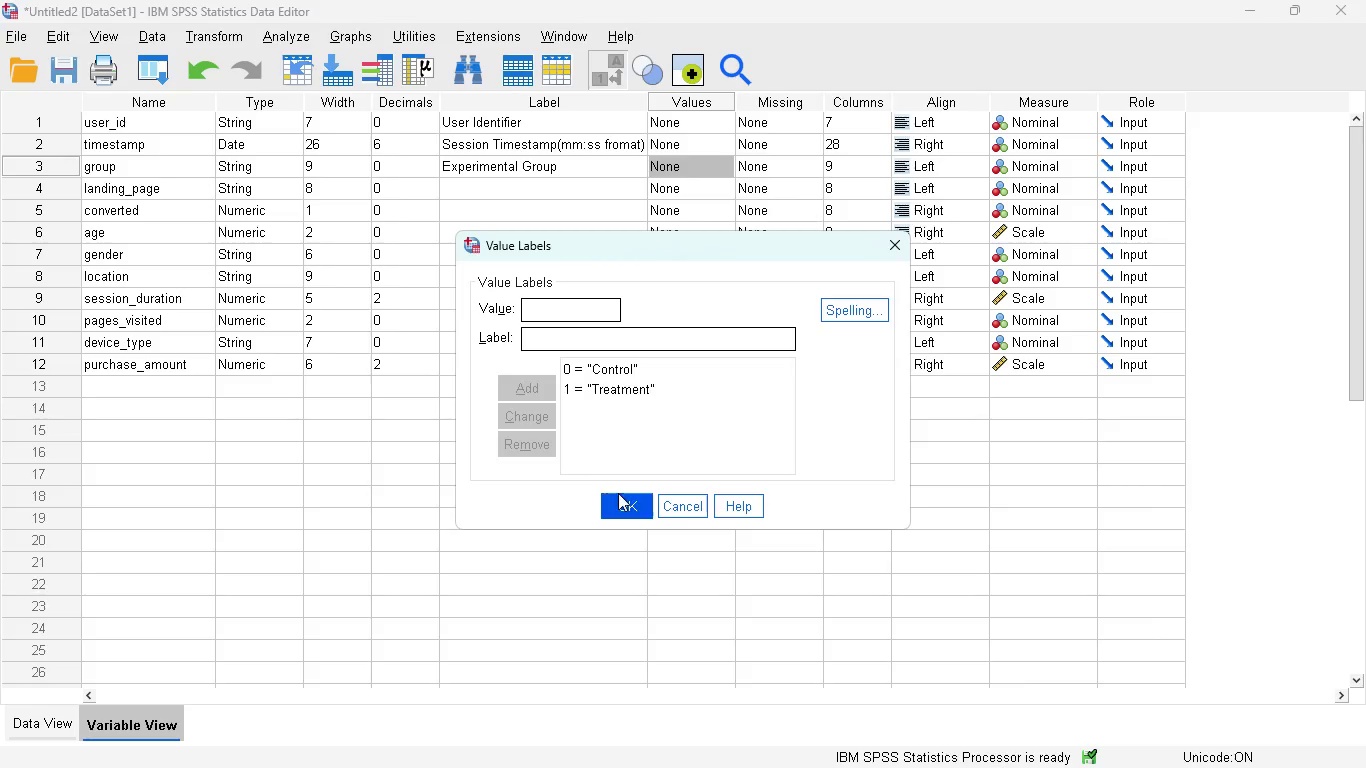 
left_click([624, 498])
 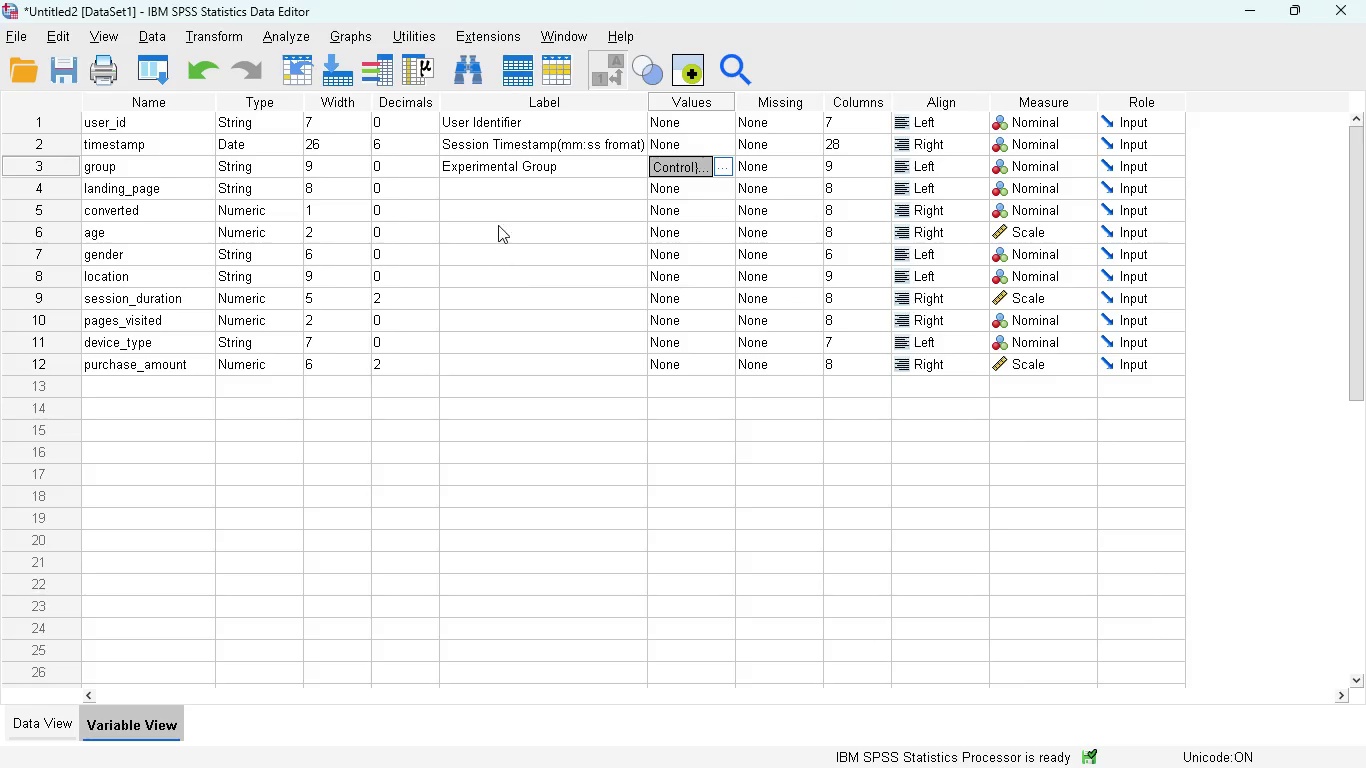 
left_click([471, 195])
 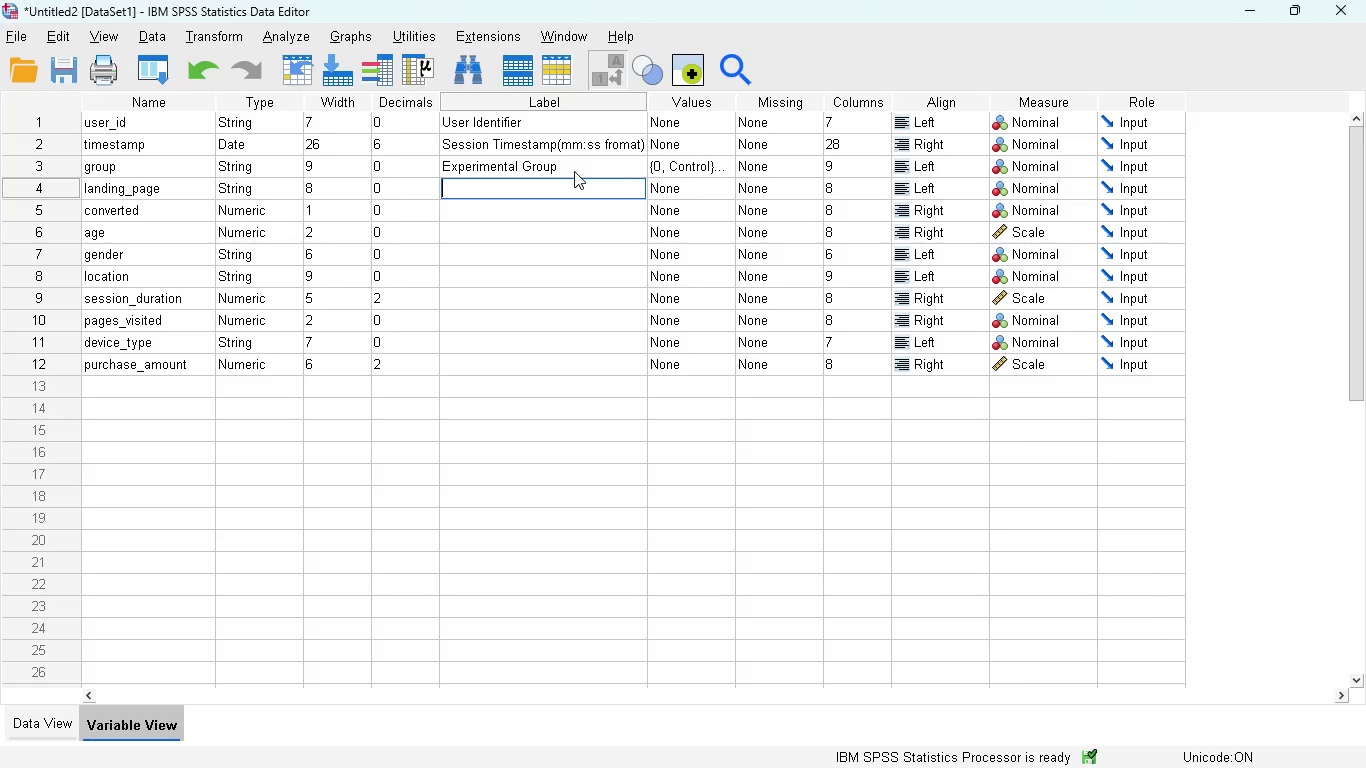 
type(Landing Page Version)
 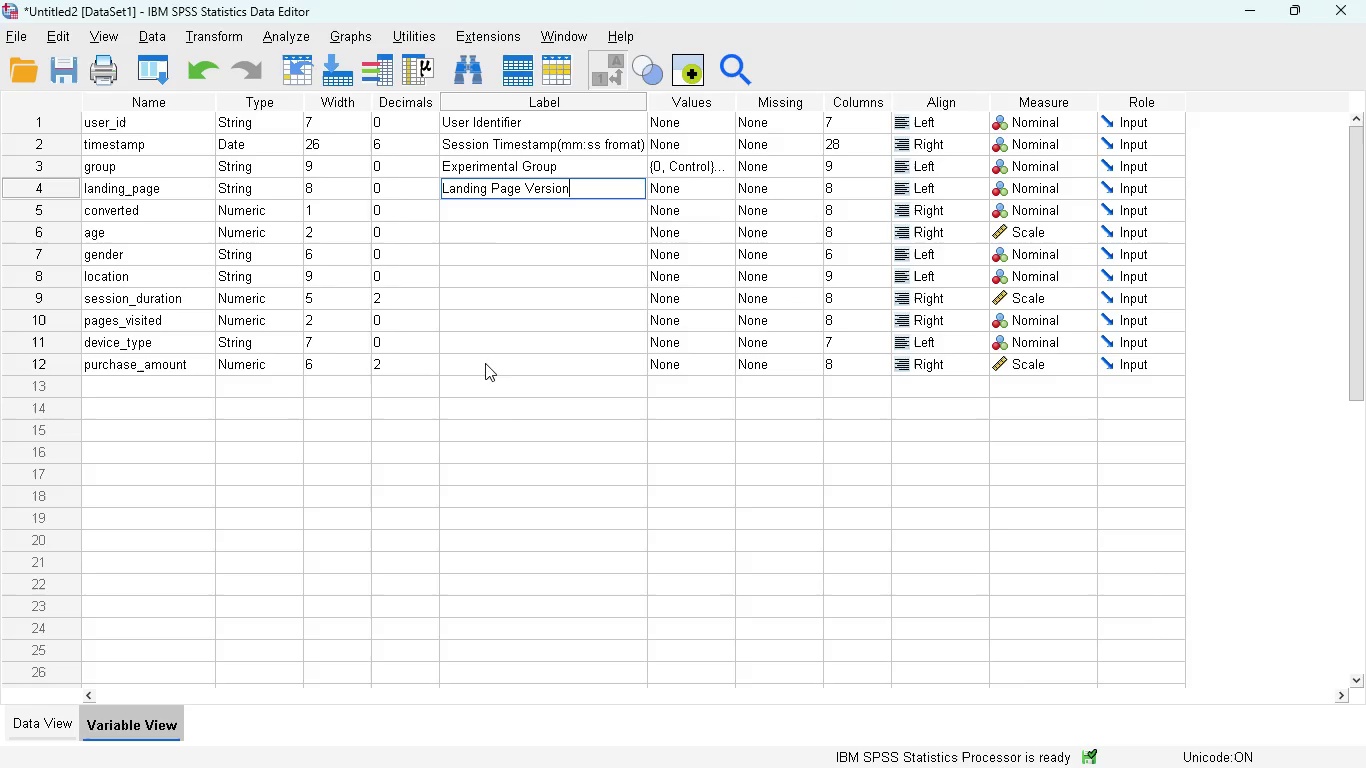 
wait(5.73)
 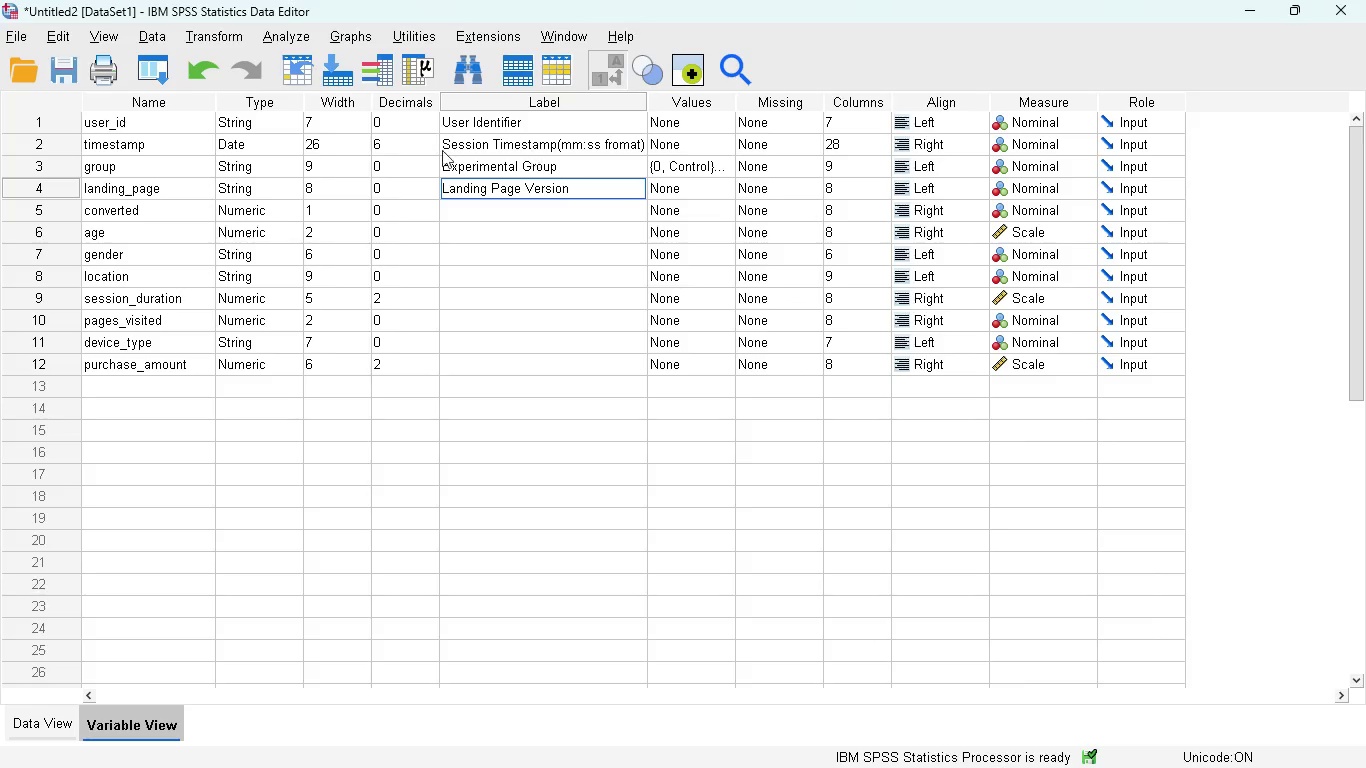 
left_click([29, 726])
 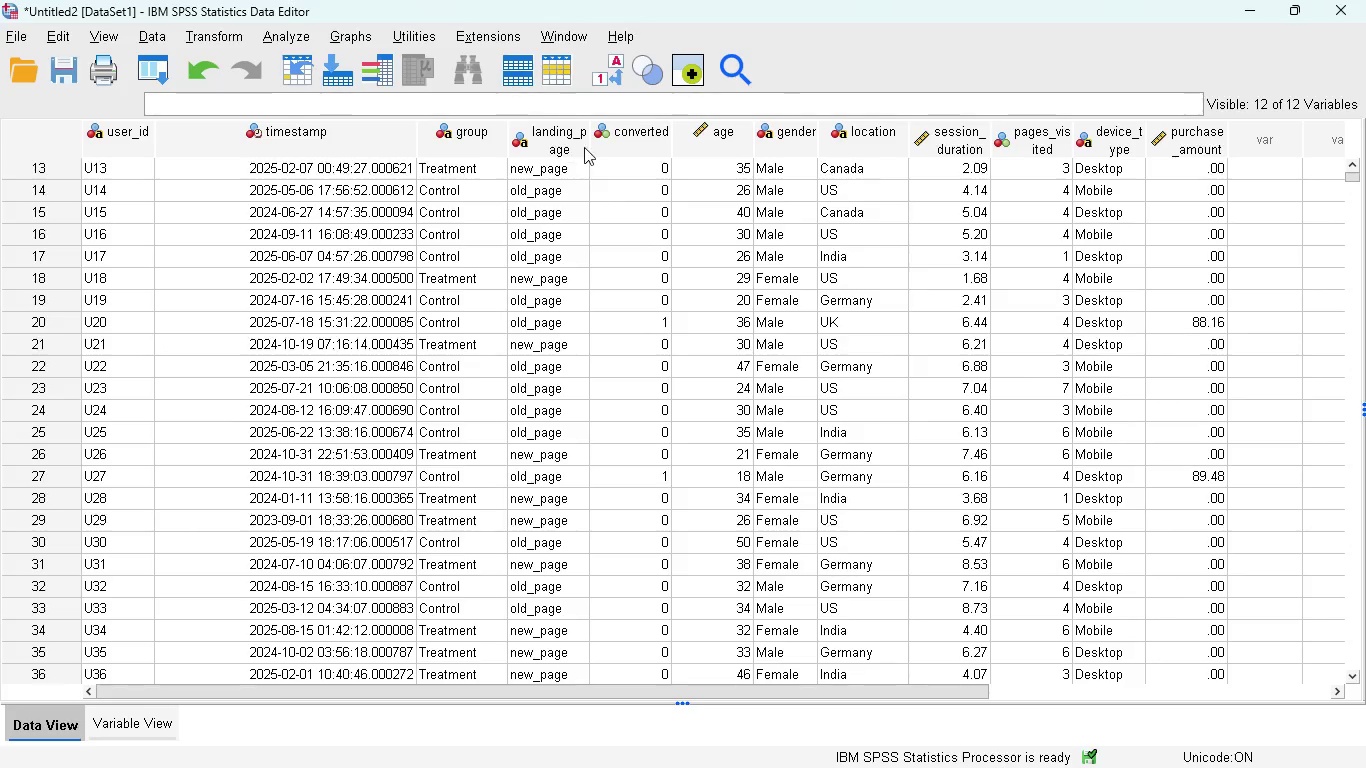 
left_click_drag(start_coordinate=[589, 140], to_coordinate=[680, 141])
 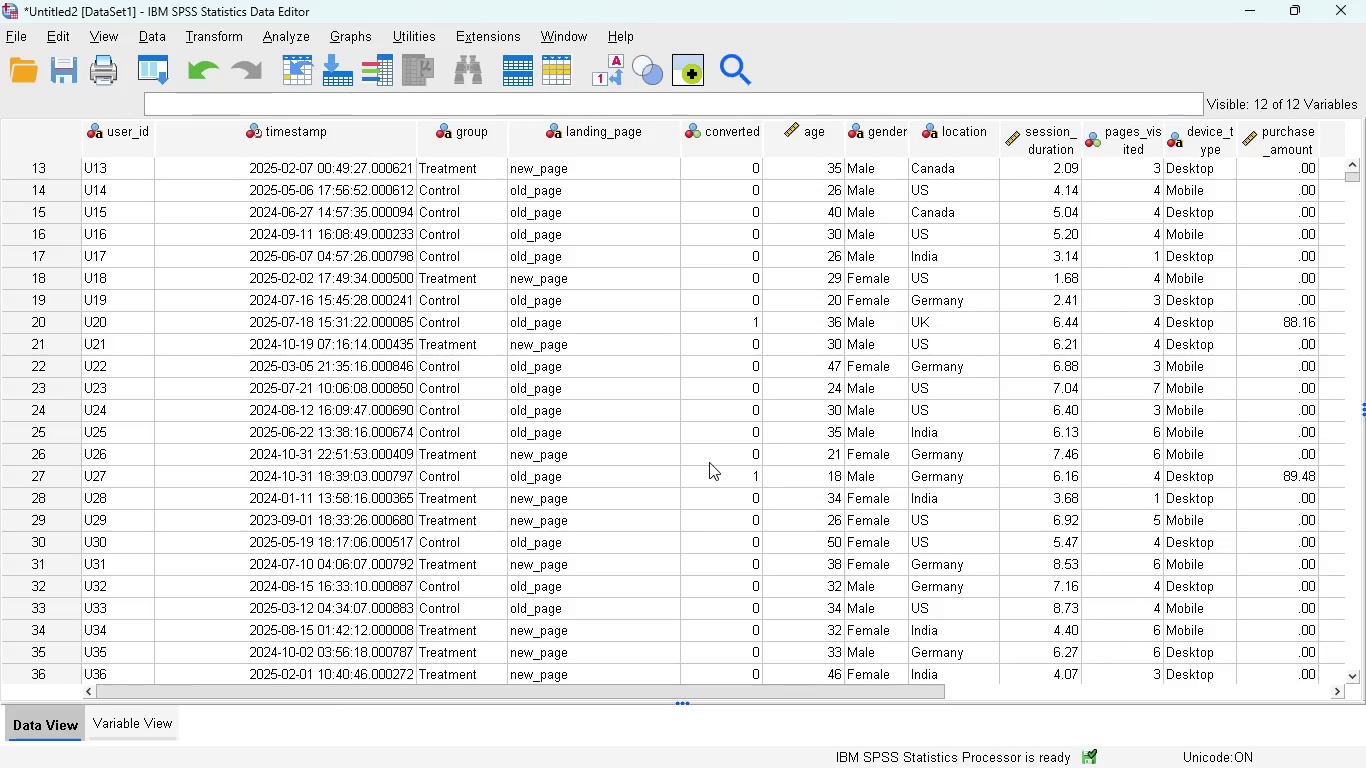 
wait(11.64)
 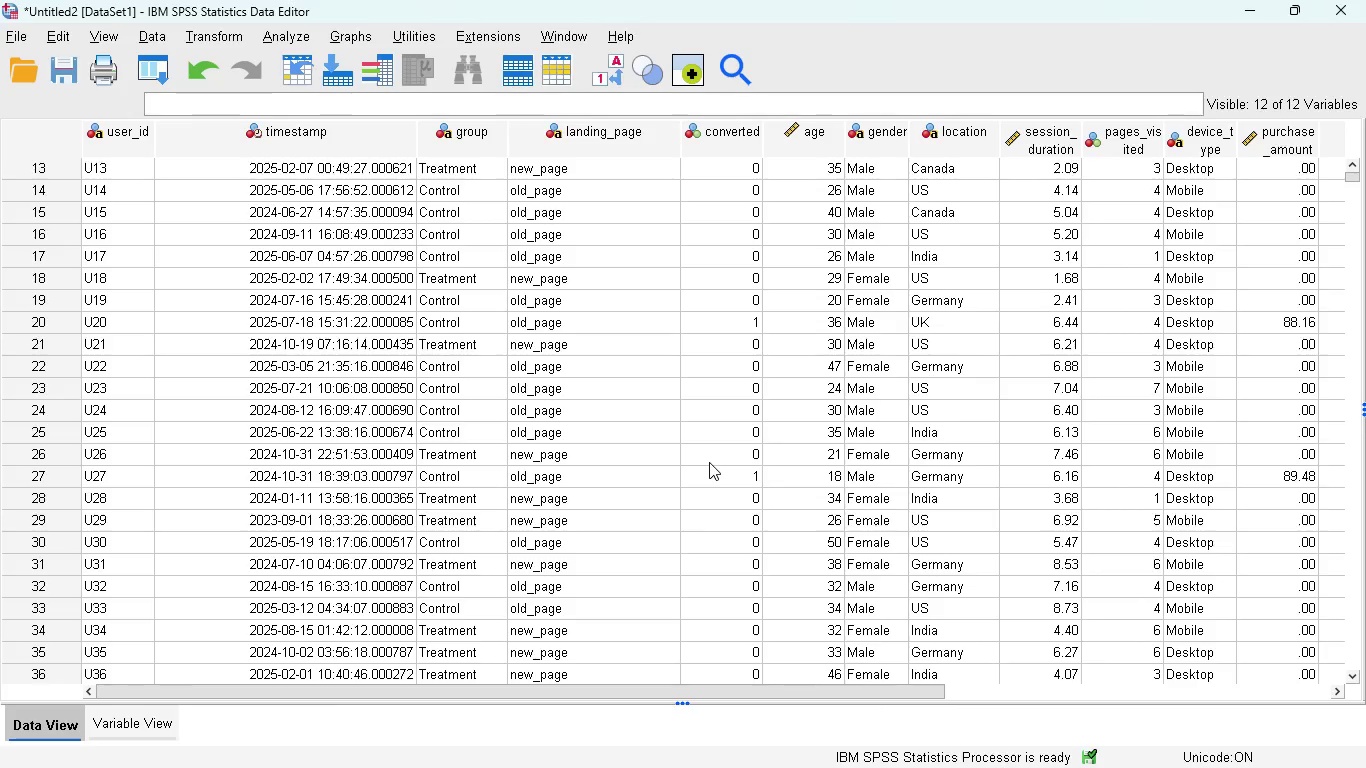 
left_click([232, 35])
 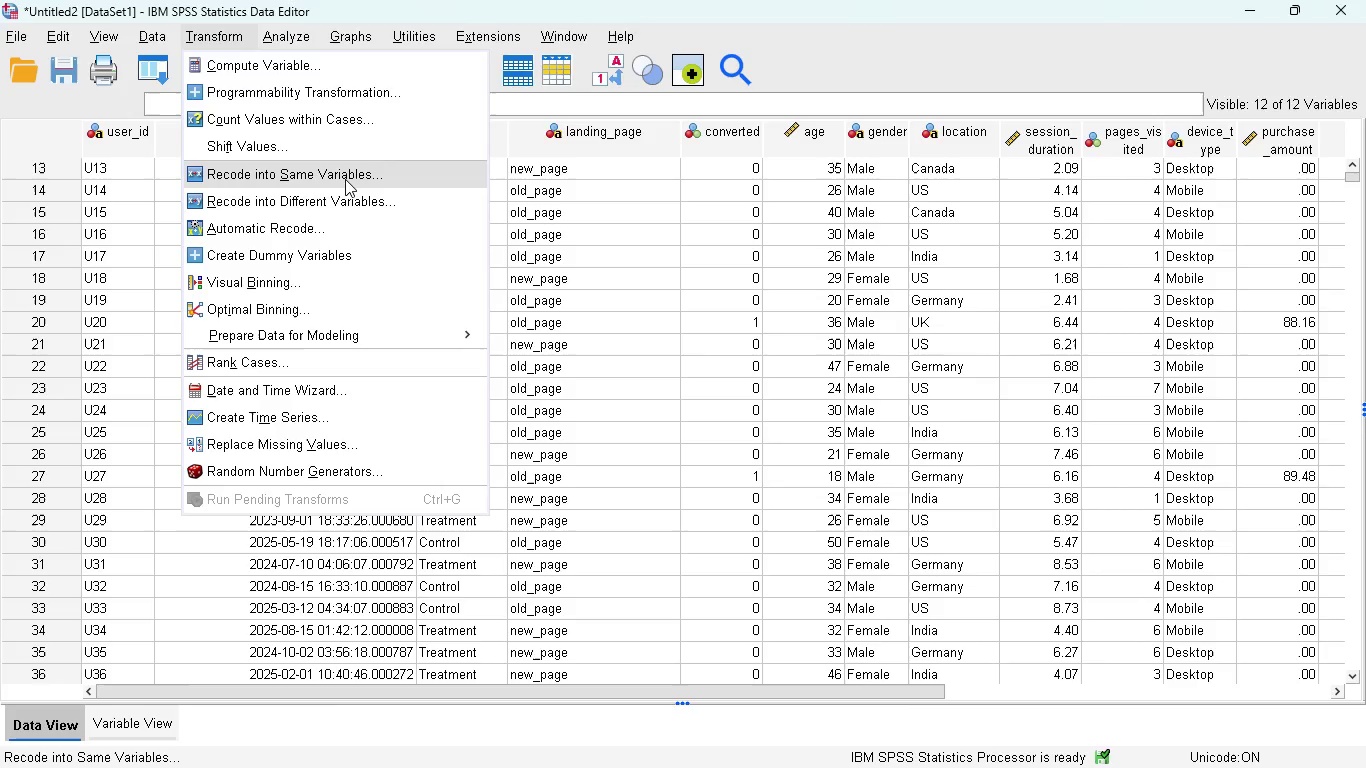 
left_click([345, 179])
 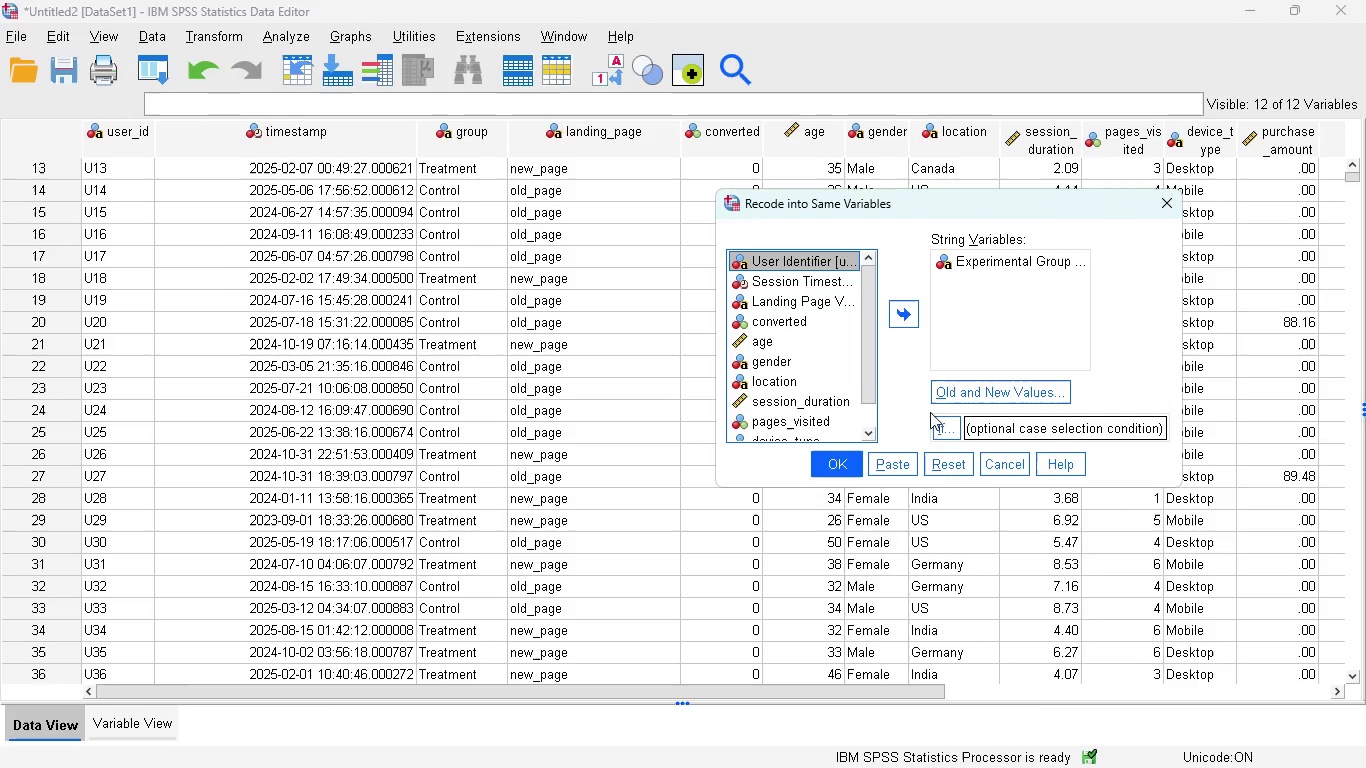 
left_click([939, 458])
 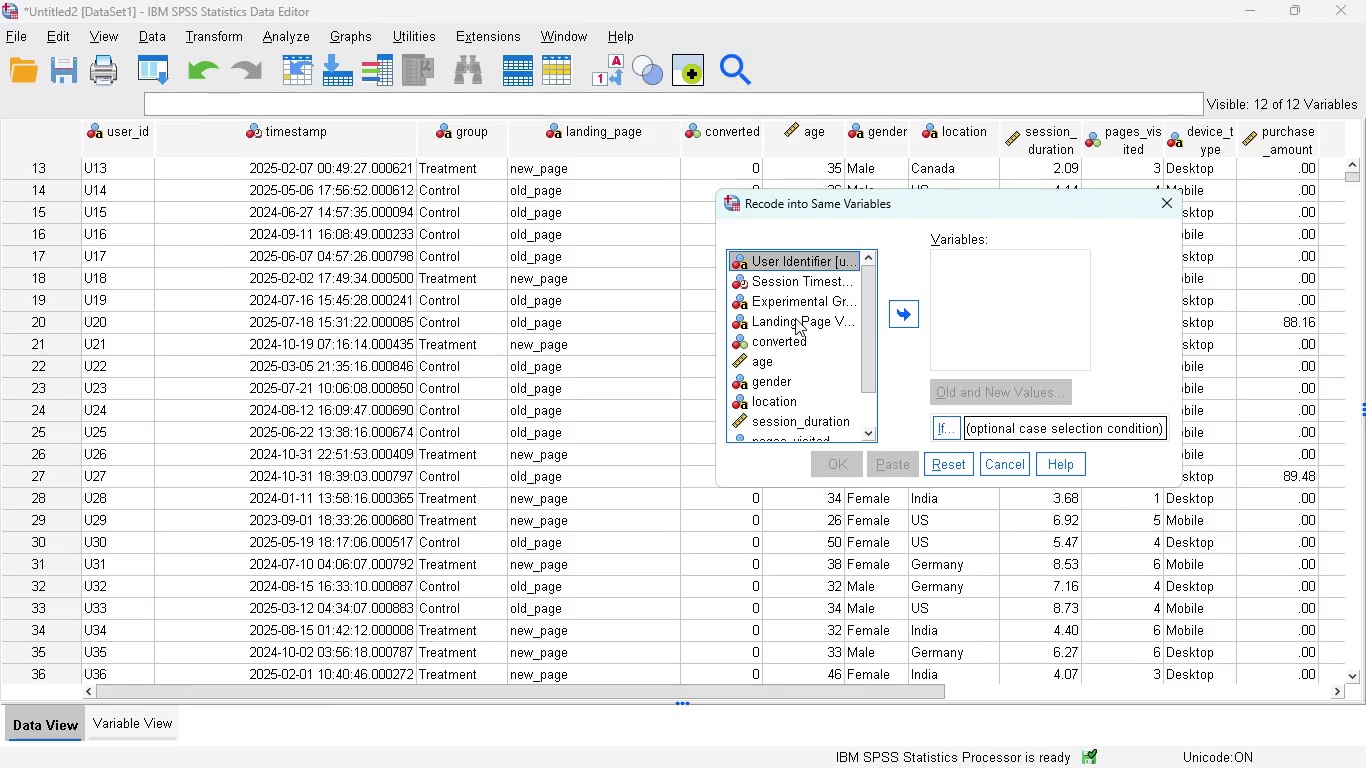 
left_click([795, 318])
 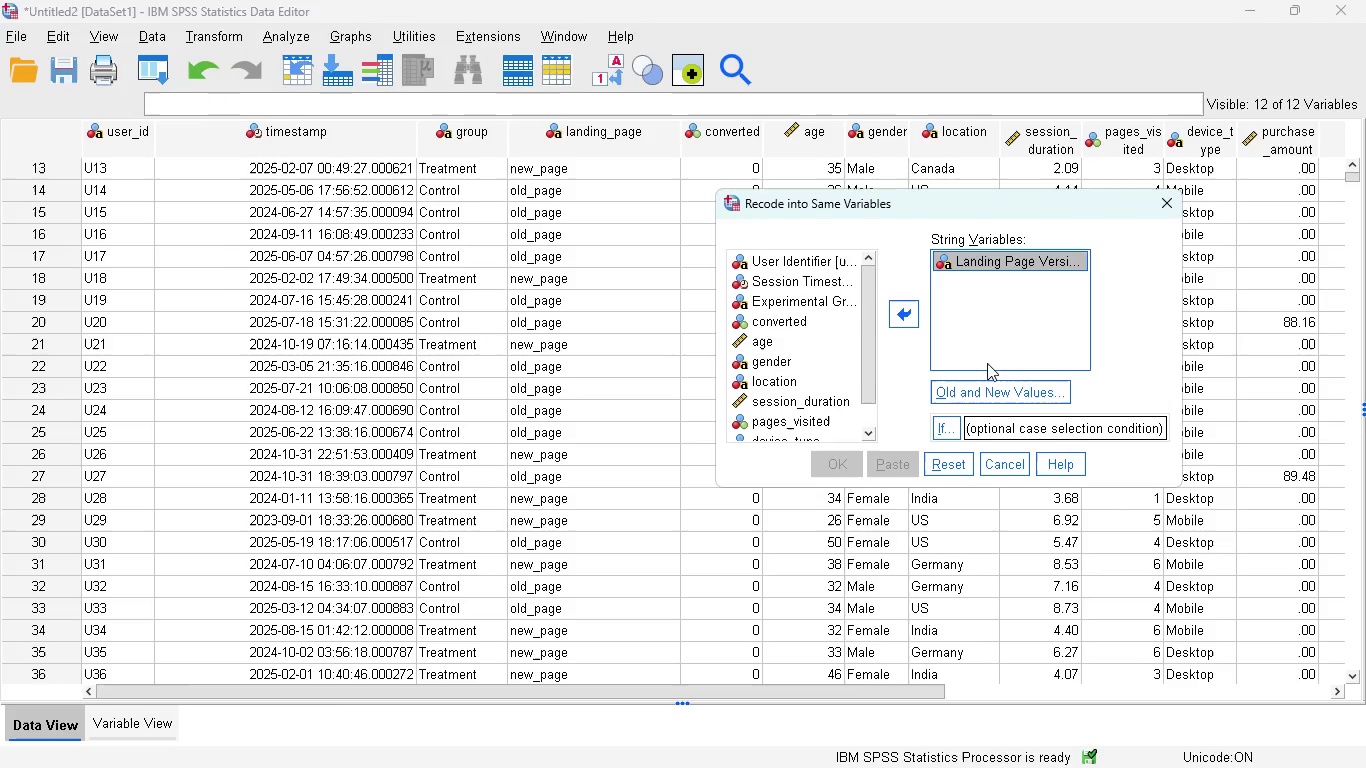 
left_click([969, 384])
 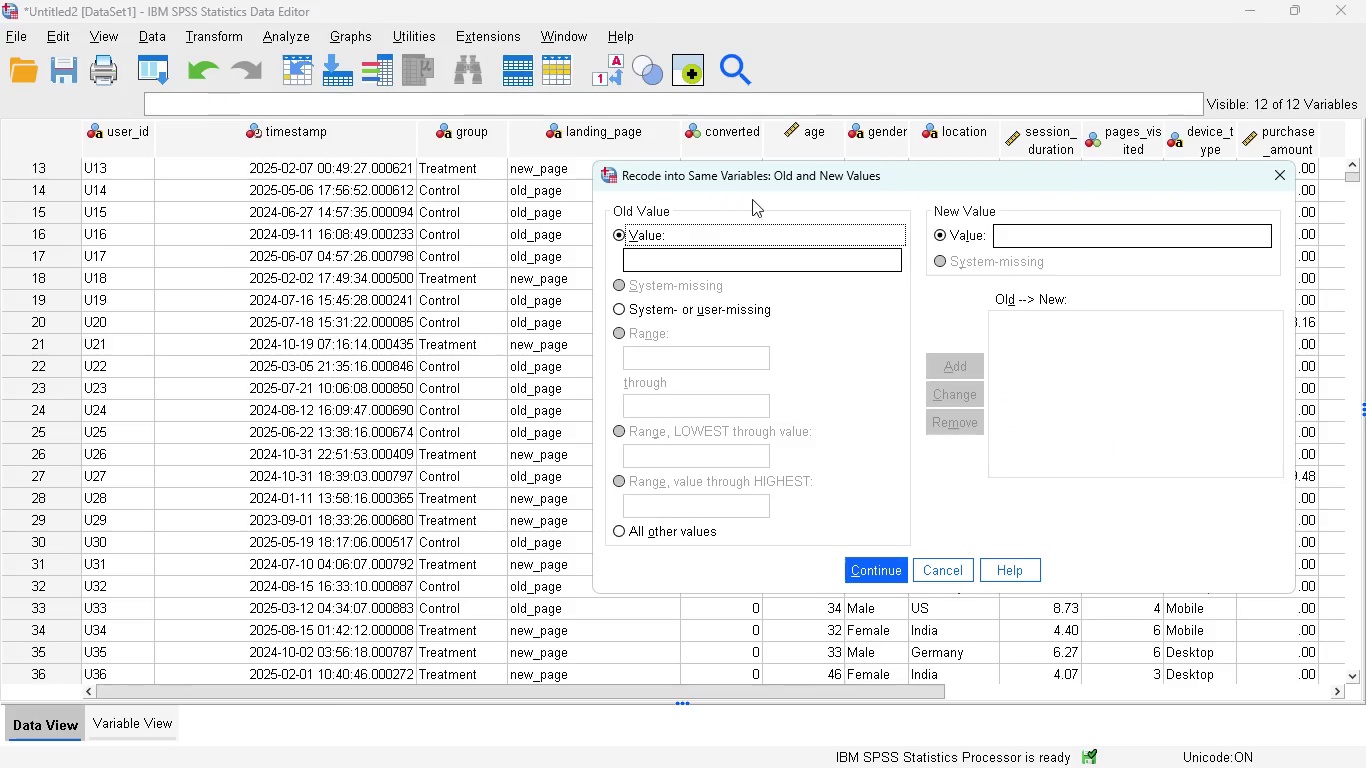 
left_click_drag(start_coordinate=[816, 178], to_coordinate=[831, 288])
 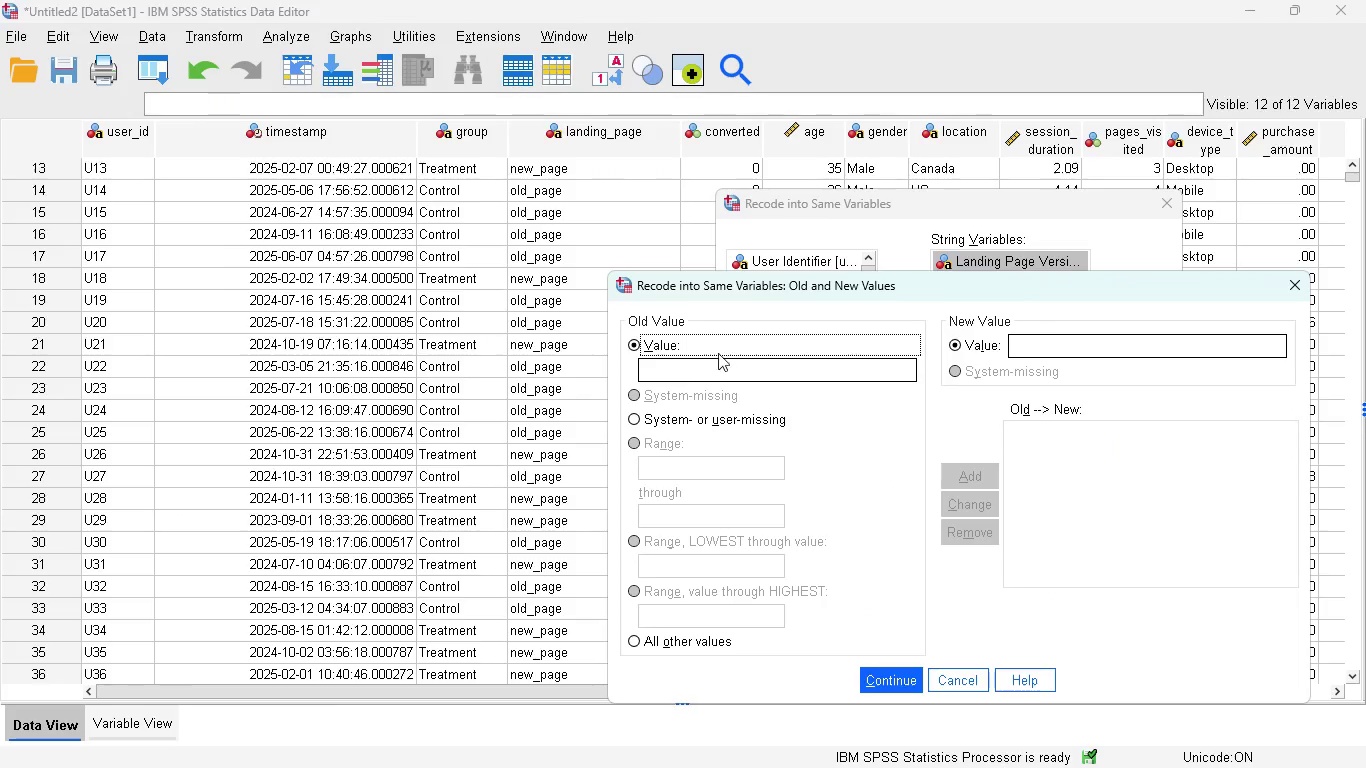 
left_click([692, 360])
 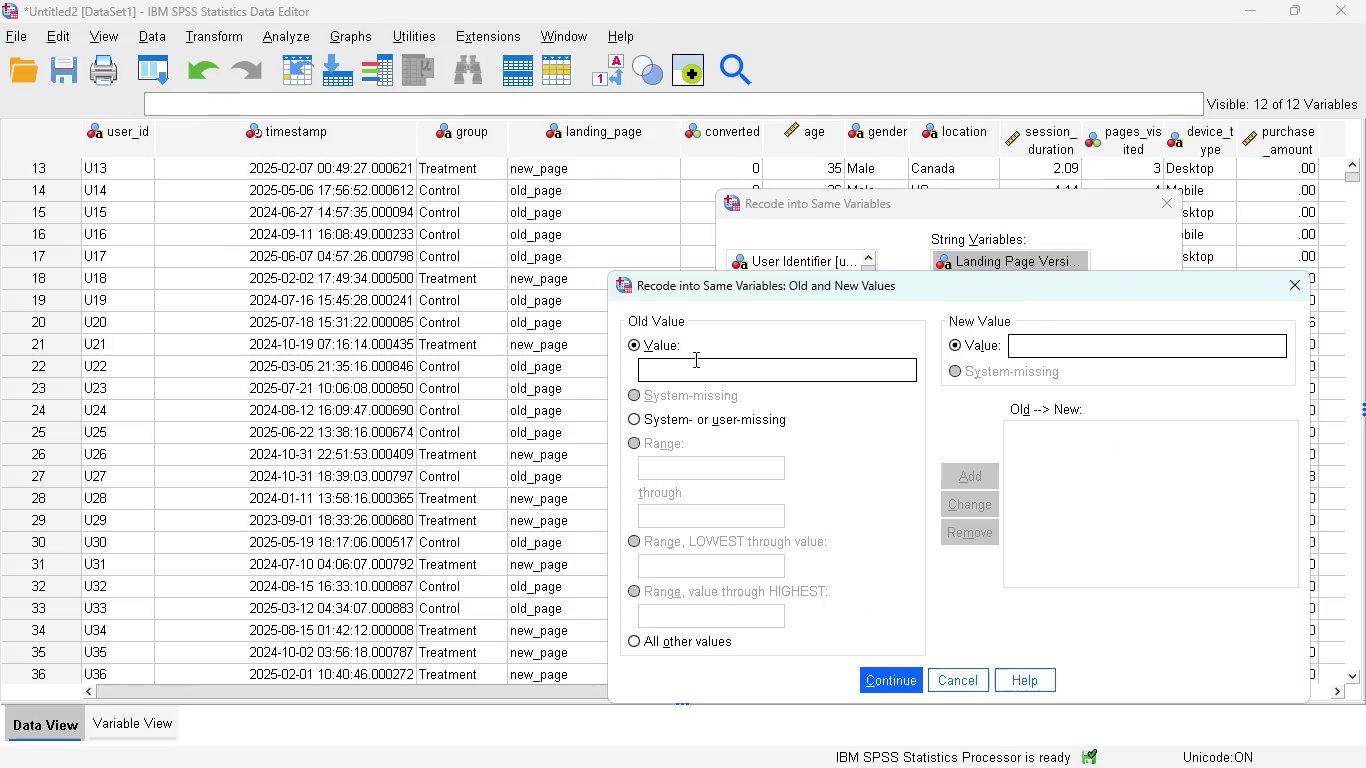 
type(new_page)
 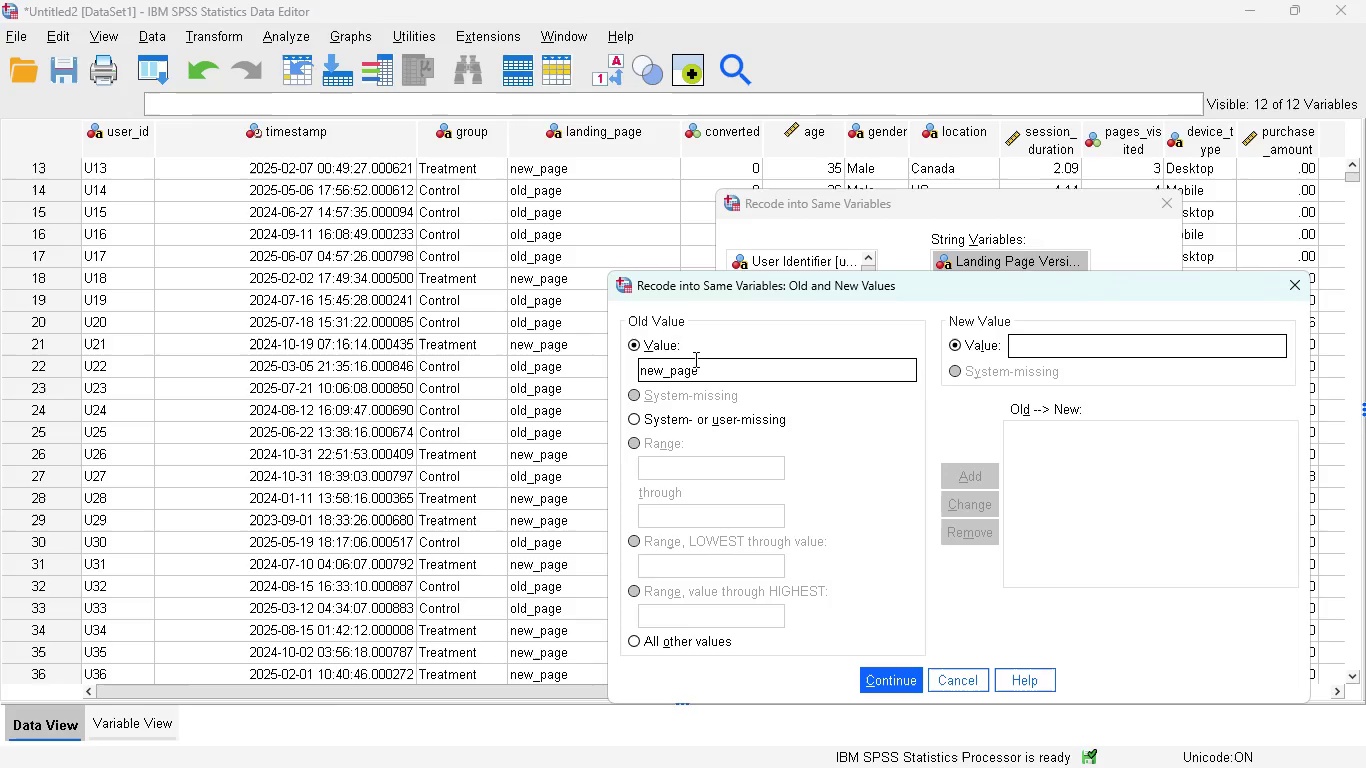 
left_click([1123, 345])
 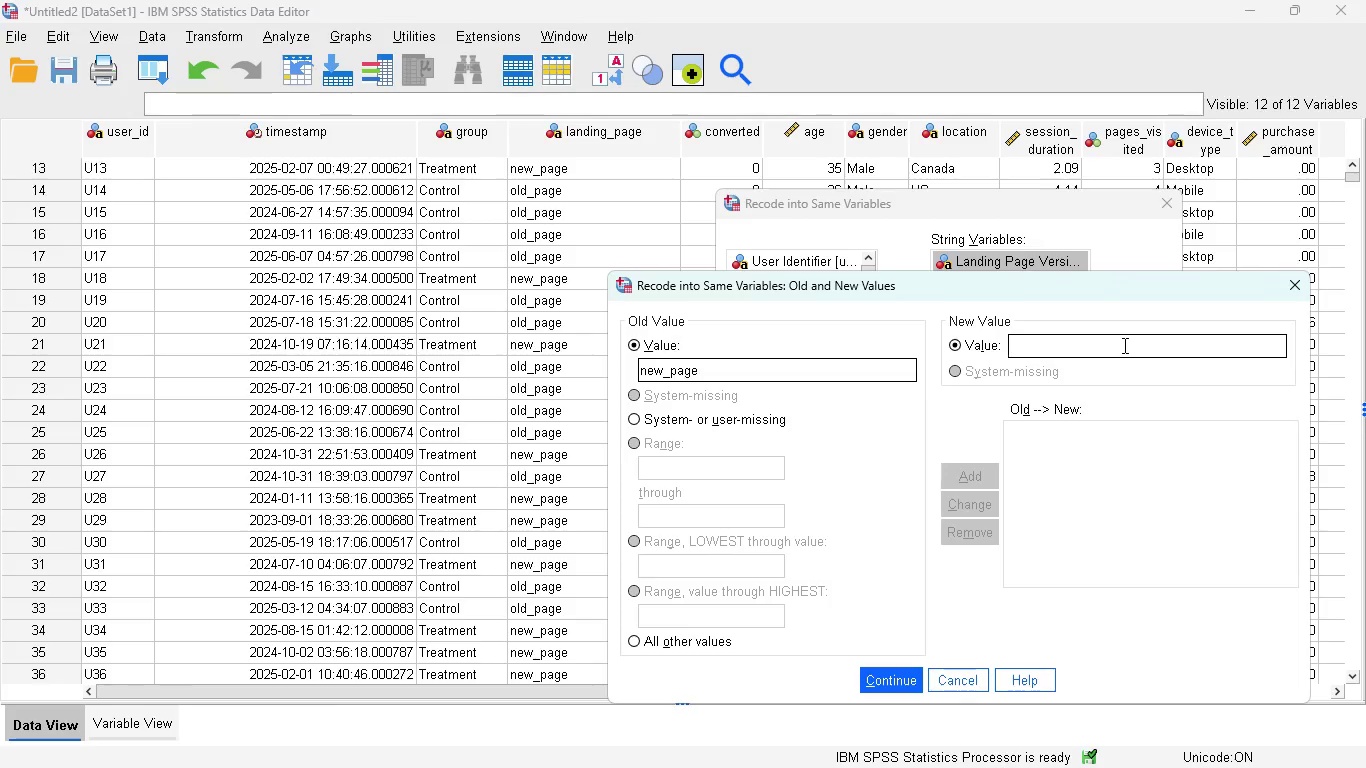 
key(1)
 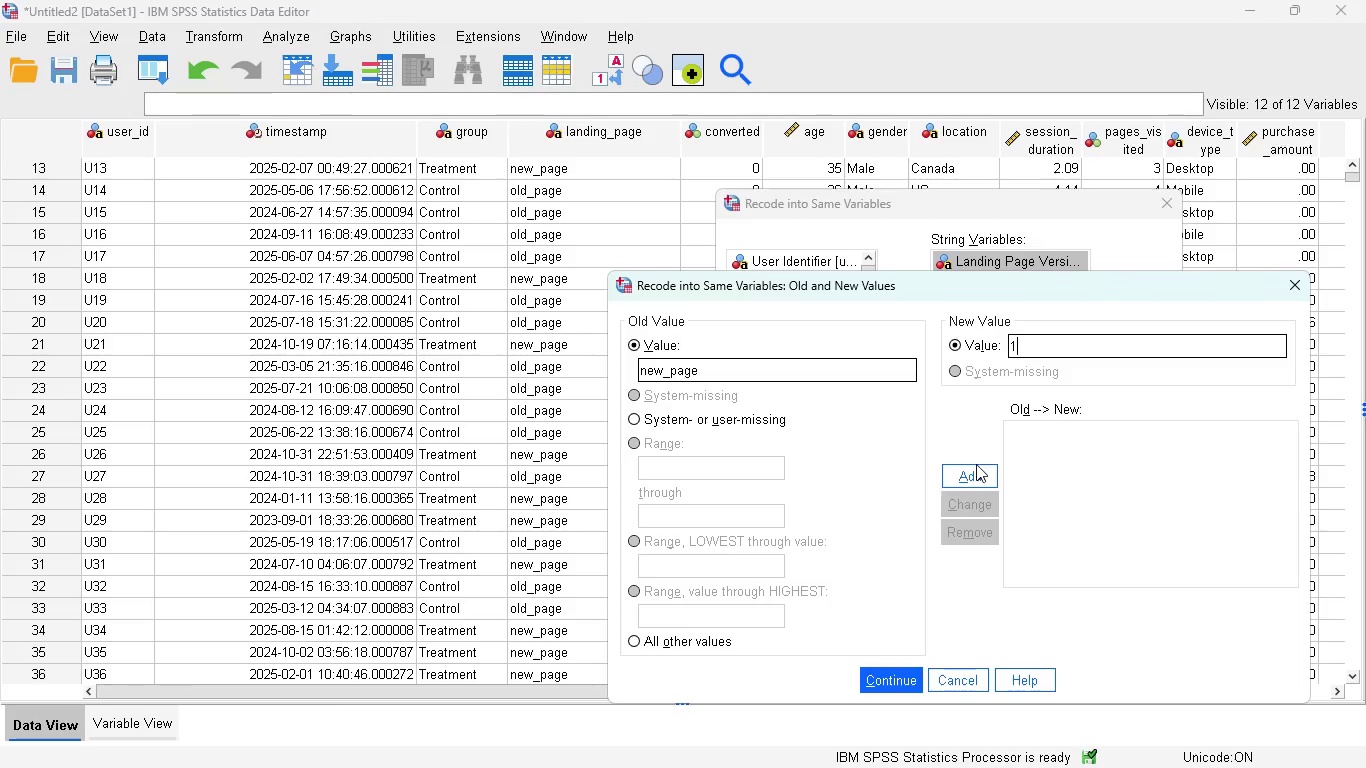 
left_click([976, 472])
 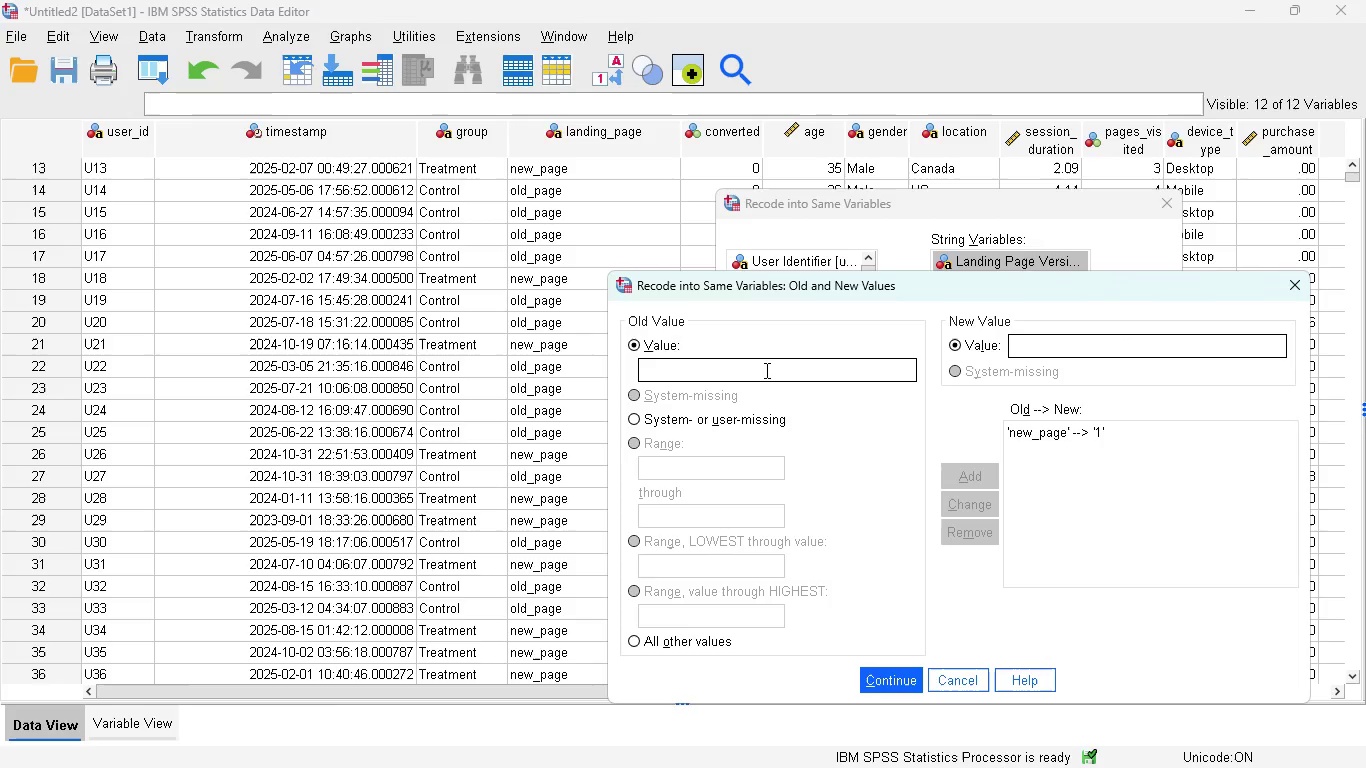 
left_click([765, 370])
 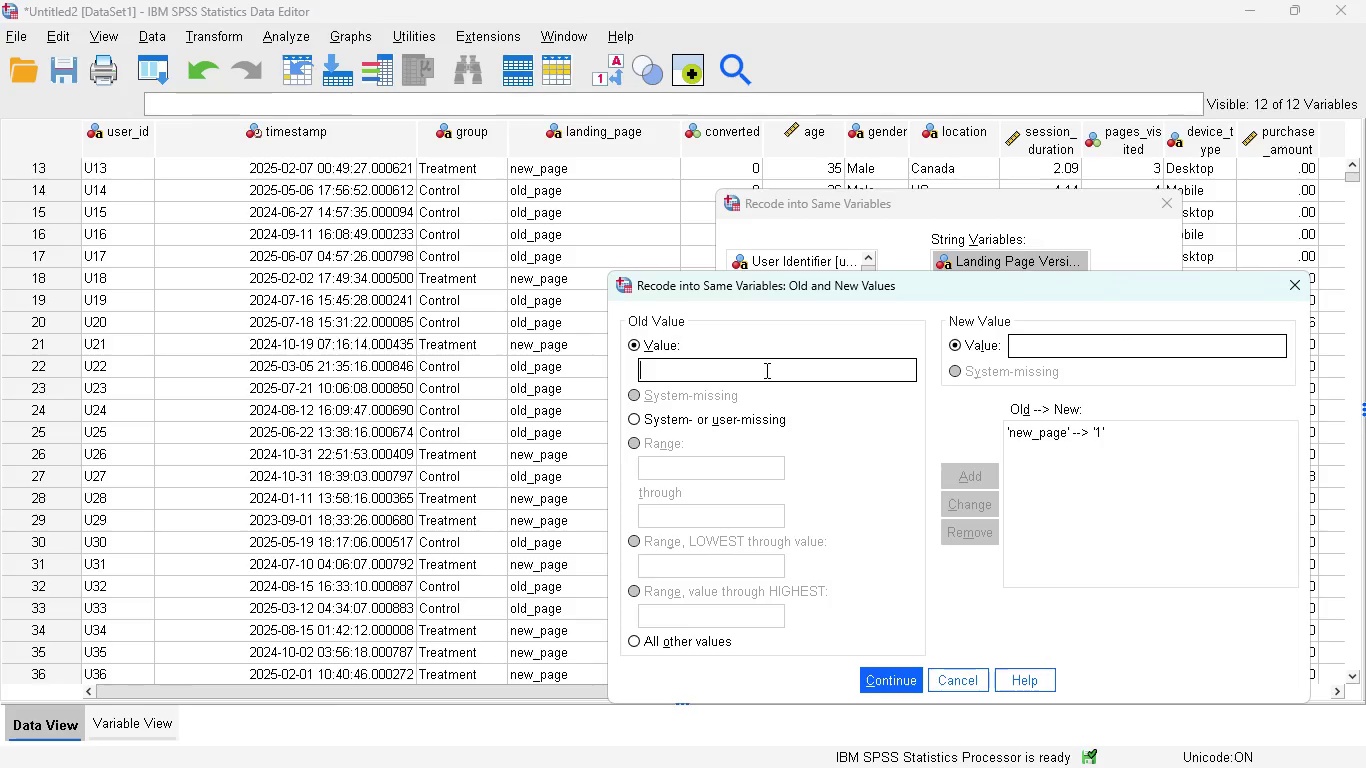 
type(old_page)
 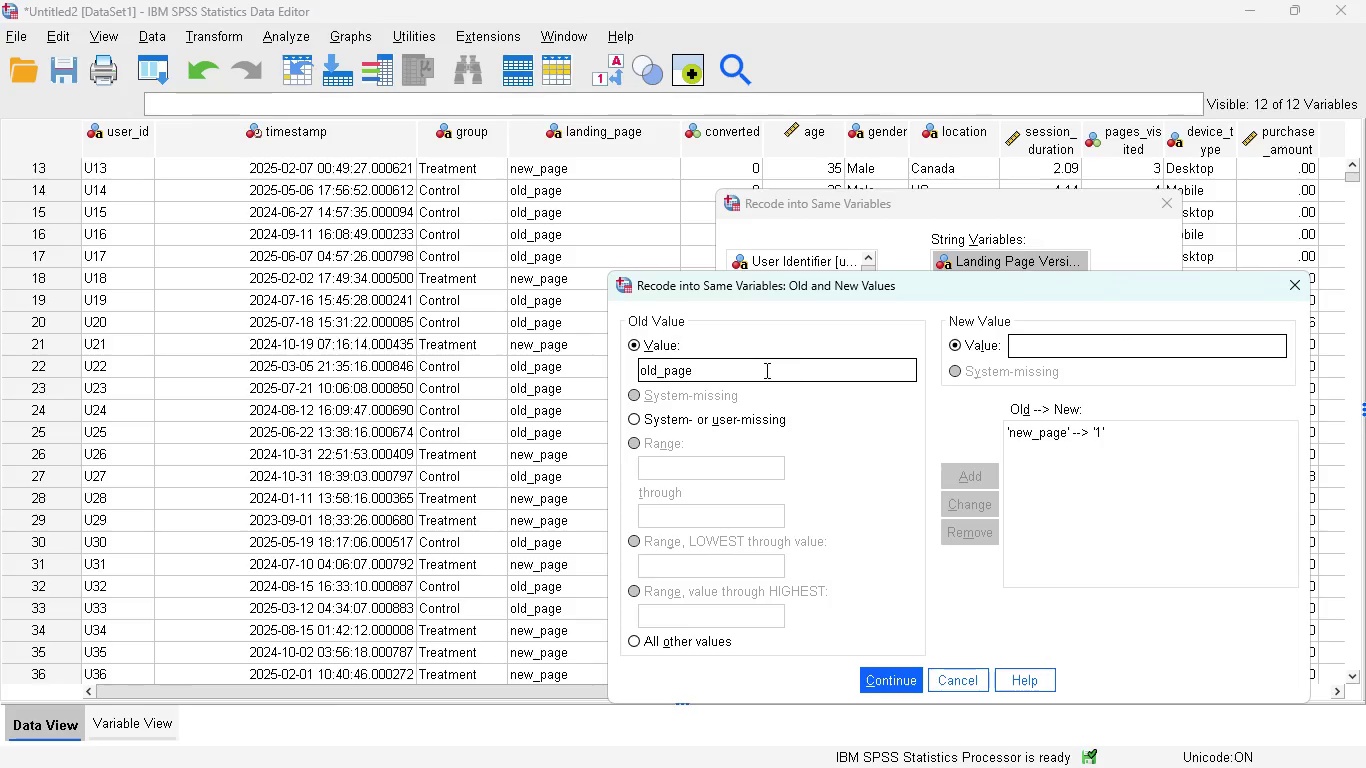 
left_click([1077, 346])
 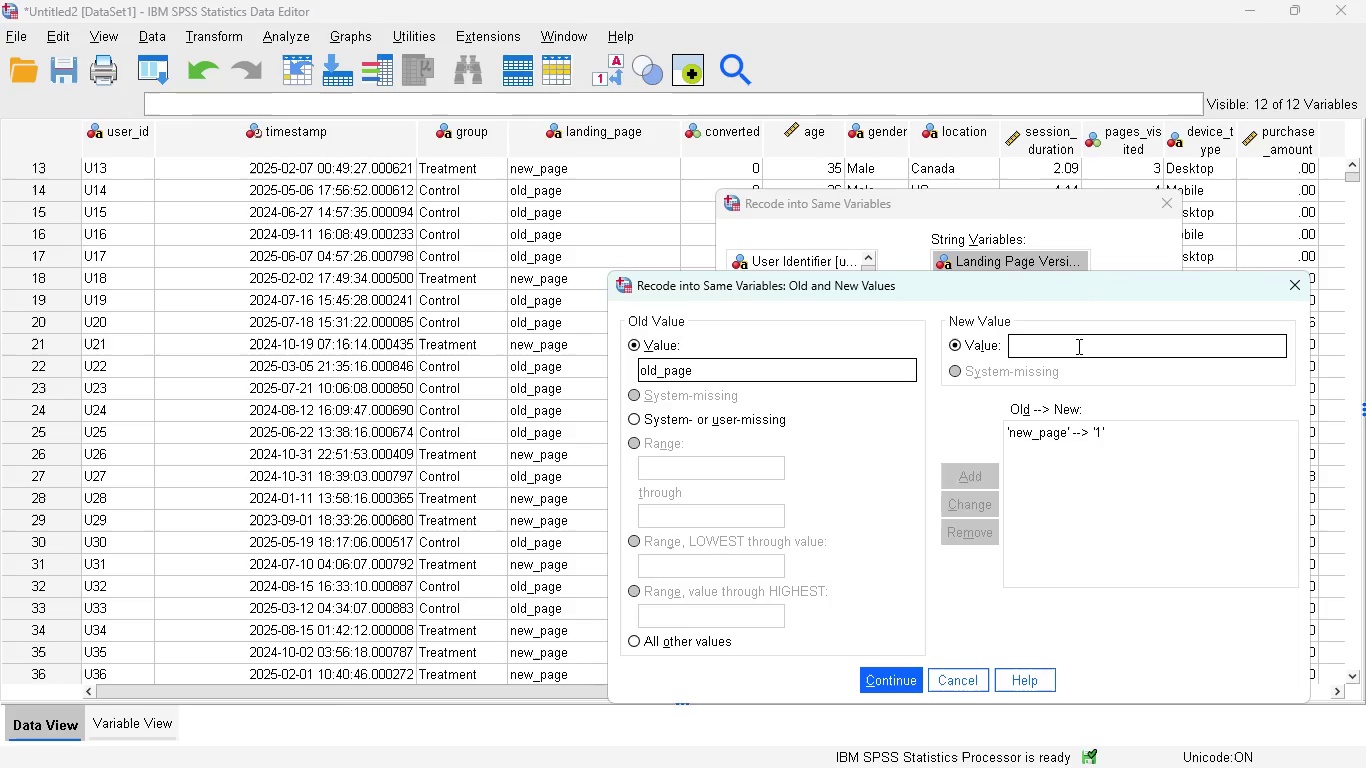 
key(0)
 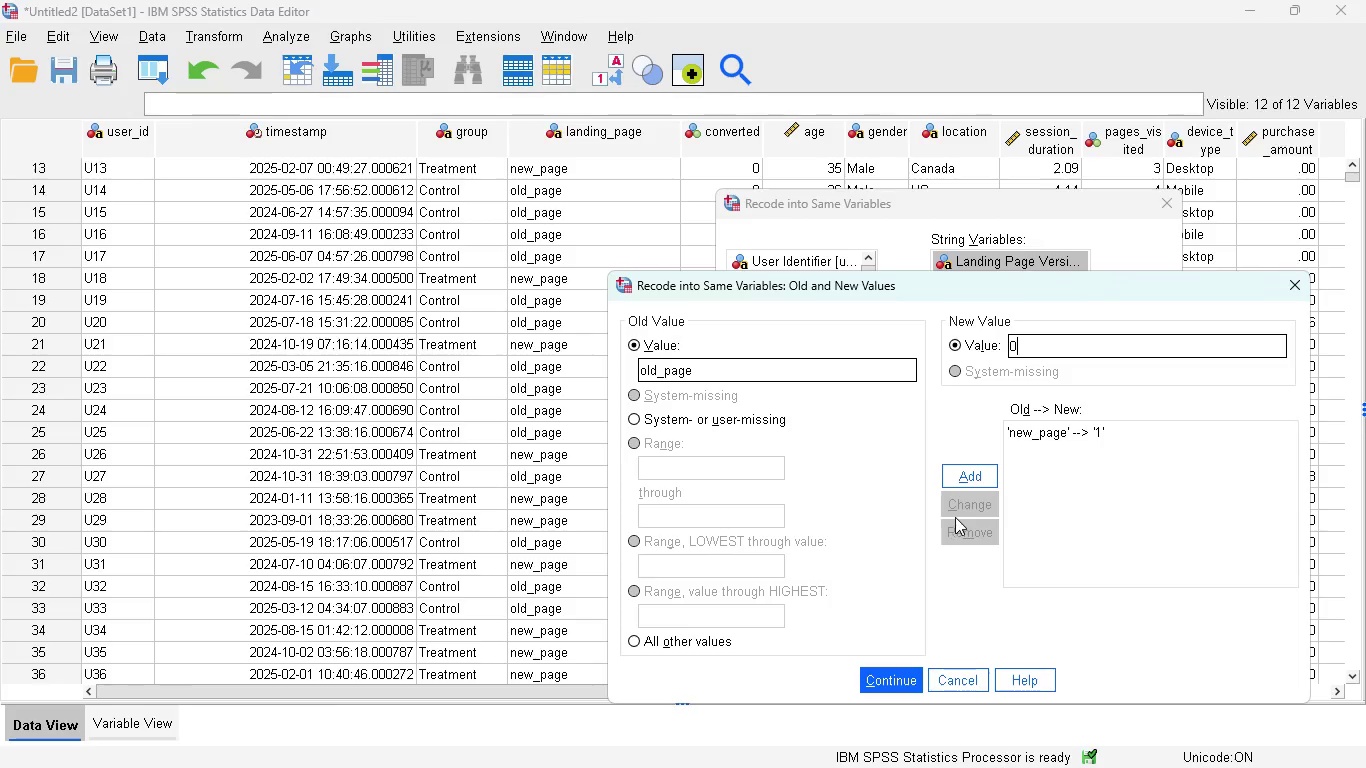 
left_click([960, 486])
 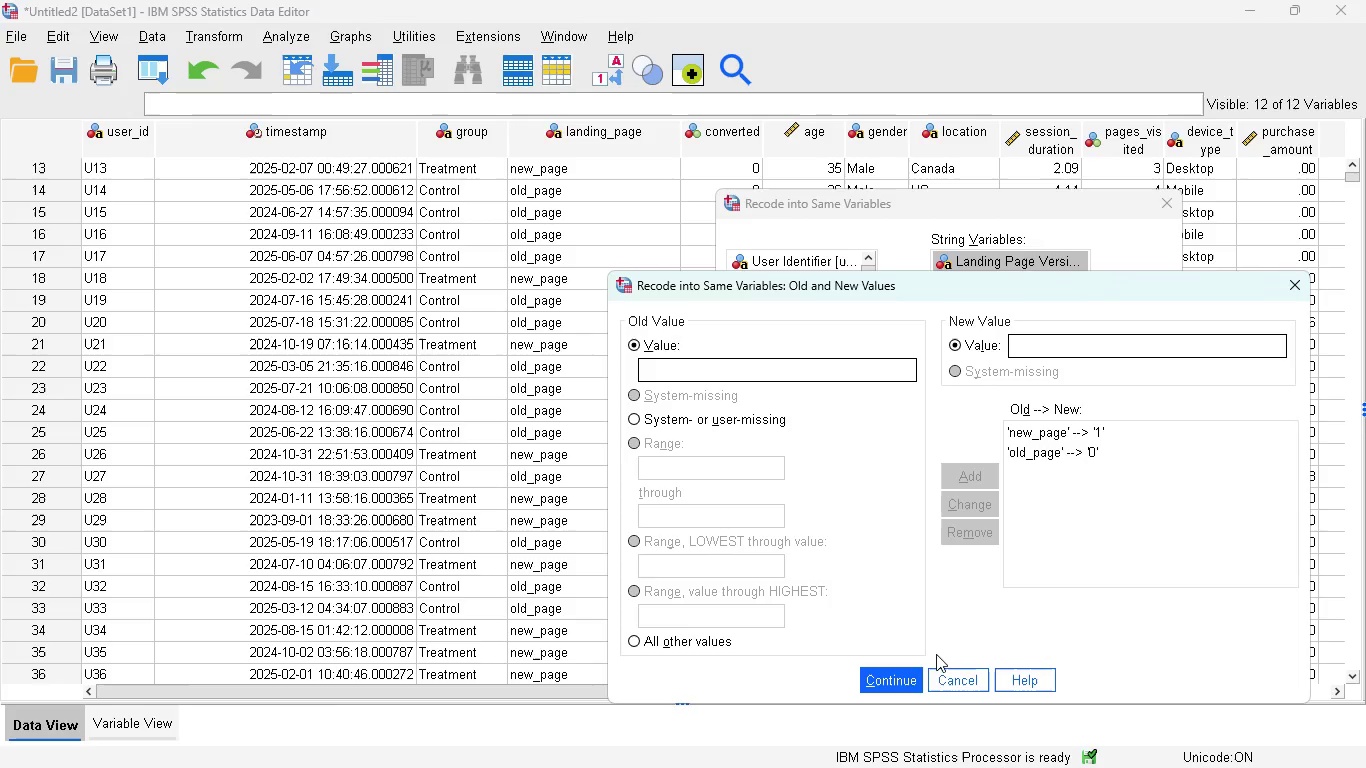 
left_click([897, 683])
 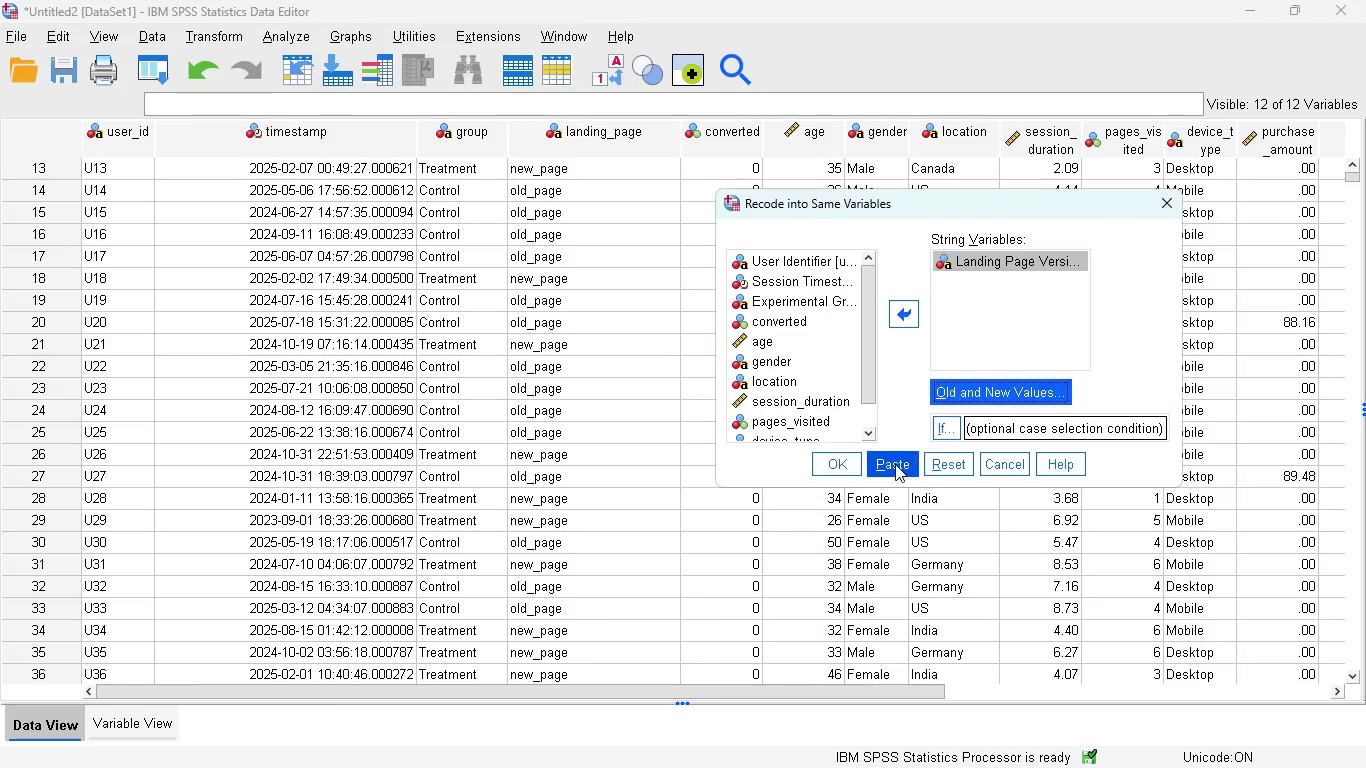 
left_click([895, 464])
 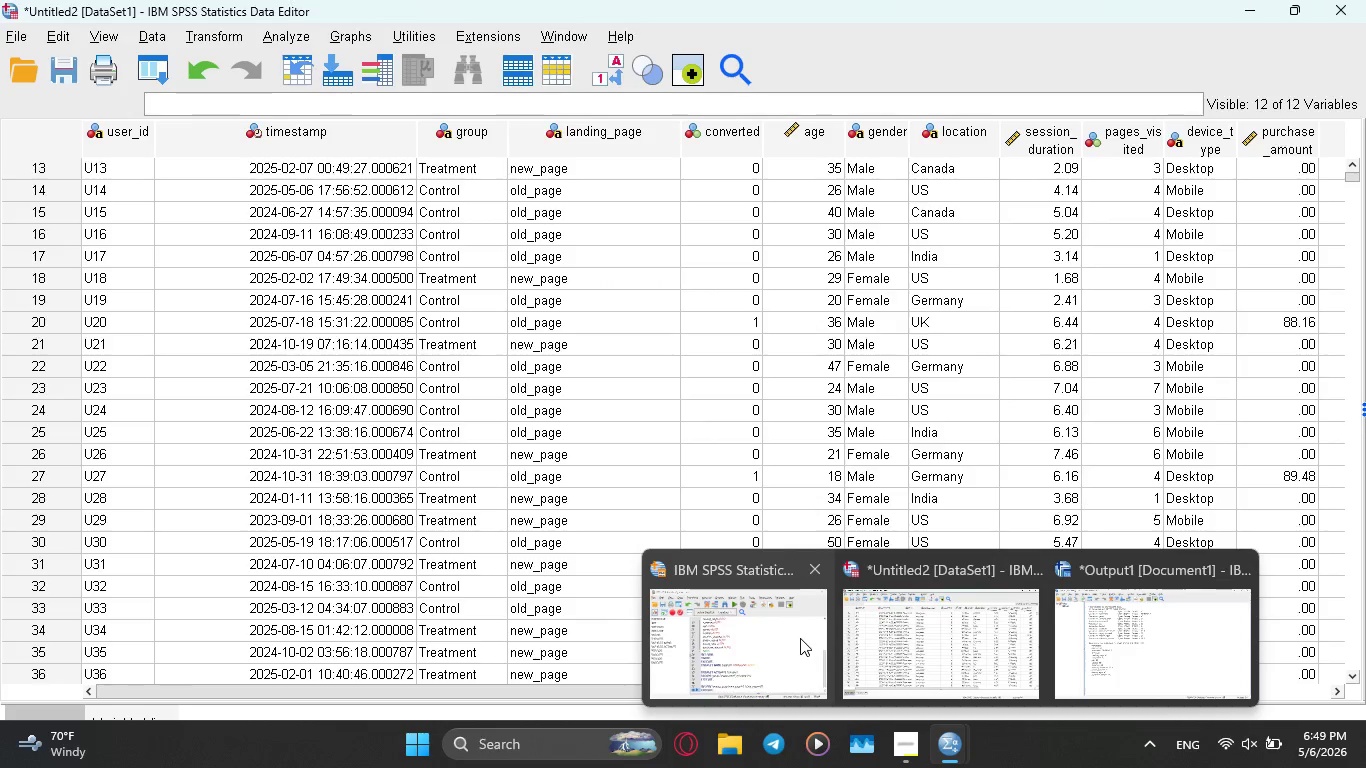 
left_click_drag(start_coordinate=[566, 594], to_coordinate=[488, 574])
 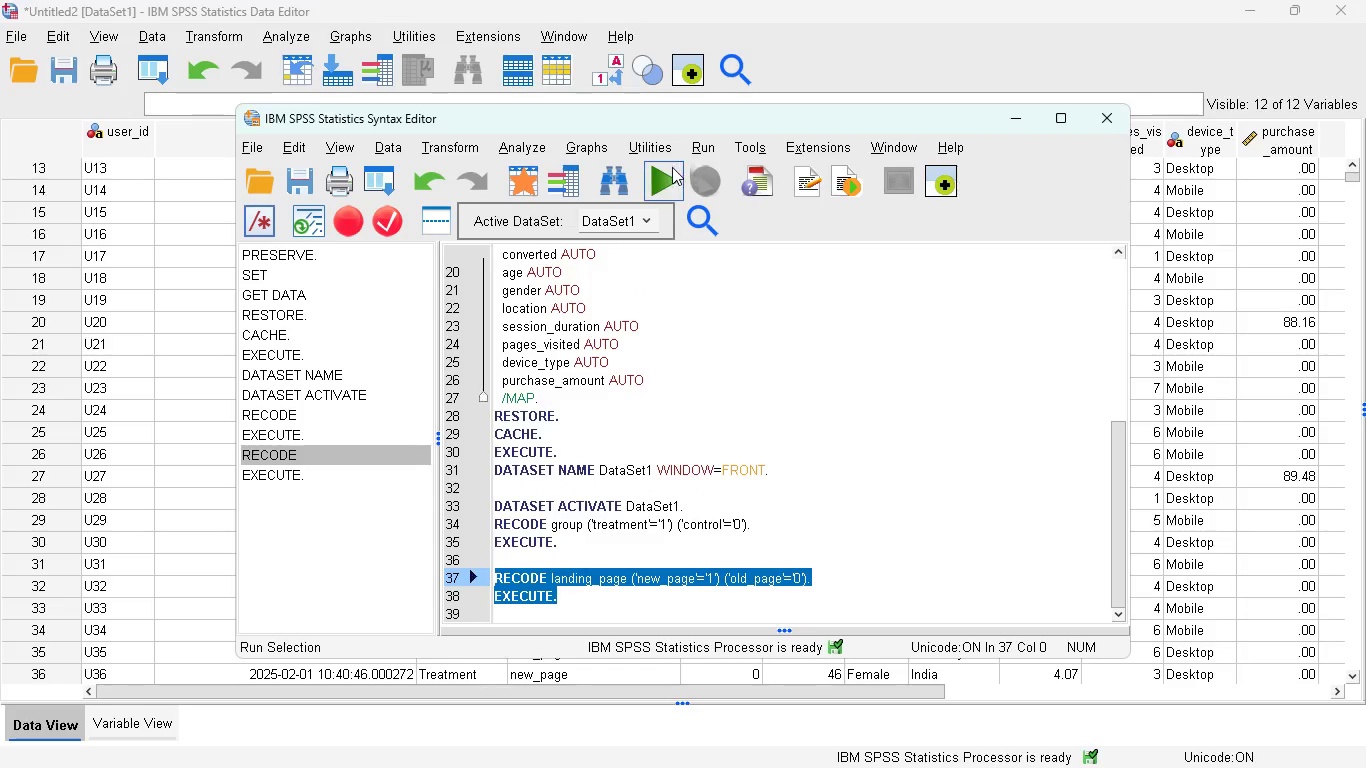 
scroll: coordinate [558, 596], scroll_direction: down, amount: 2.0
 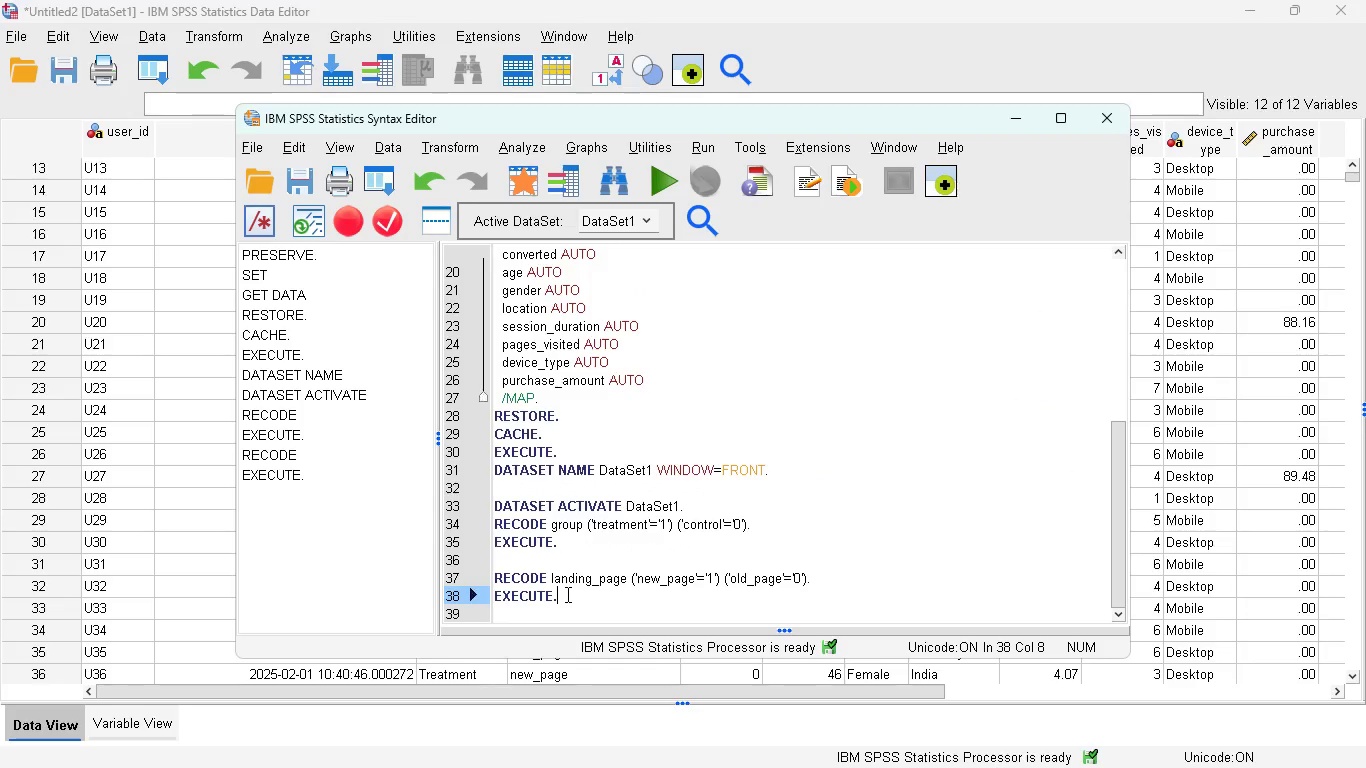 
left_click([666, 169])
 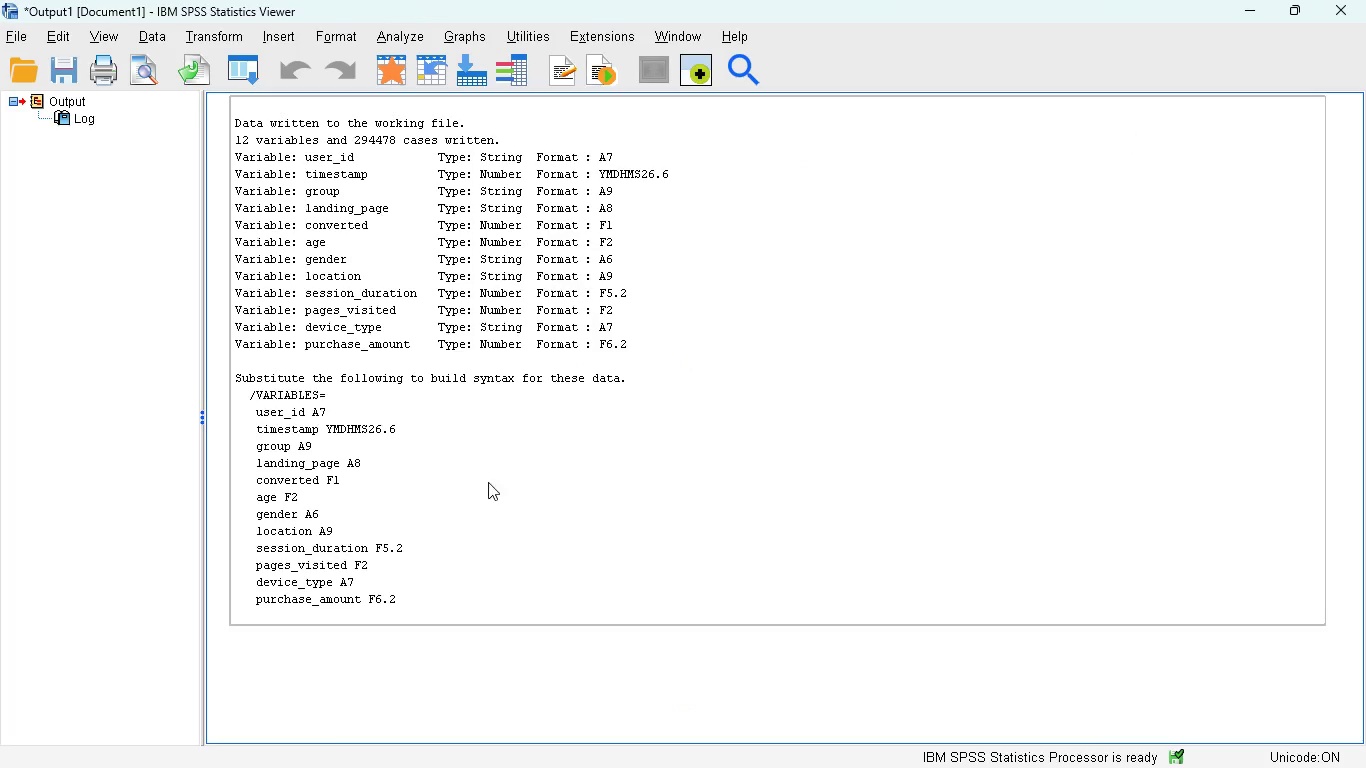 
mouse_move([997, 760])
 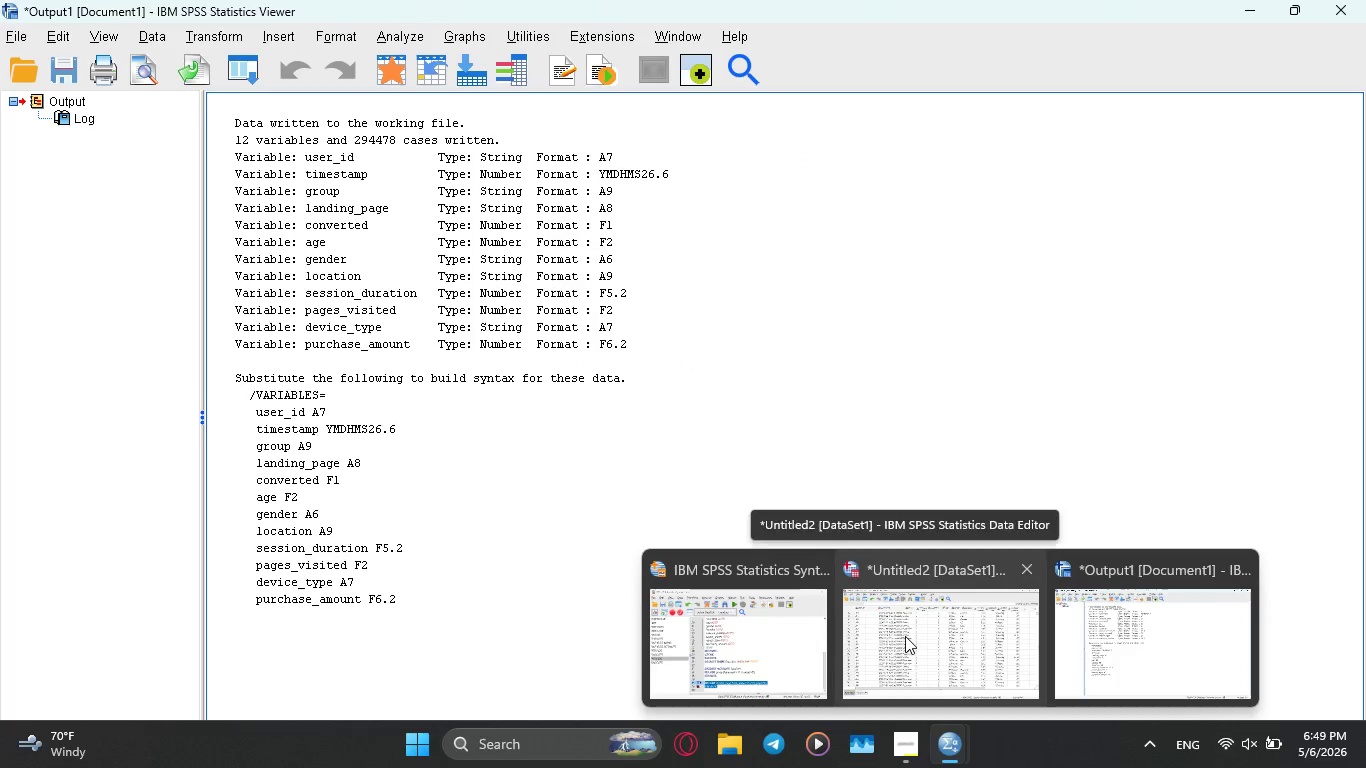 
left_click([906, 636])
 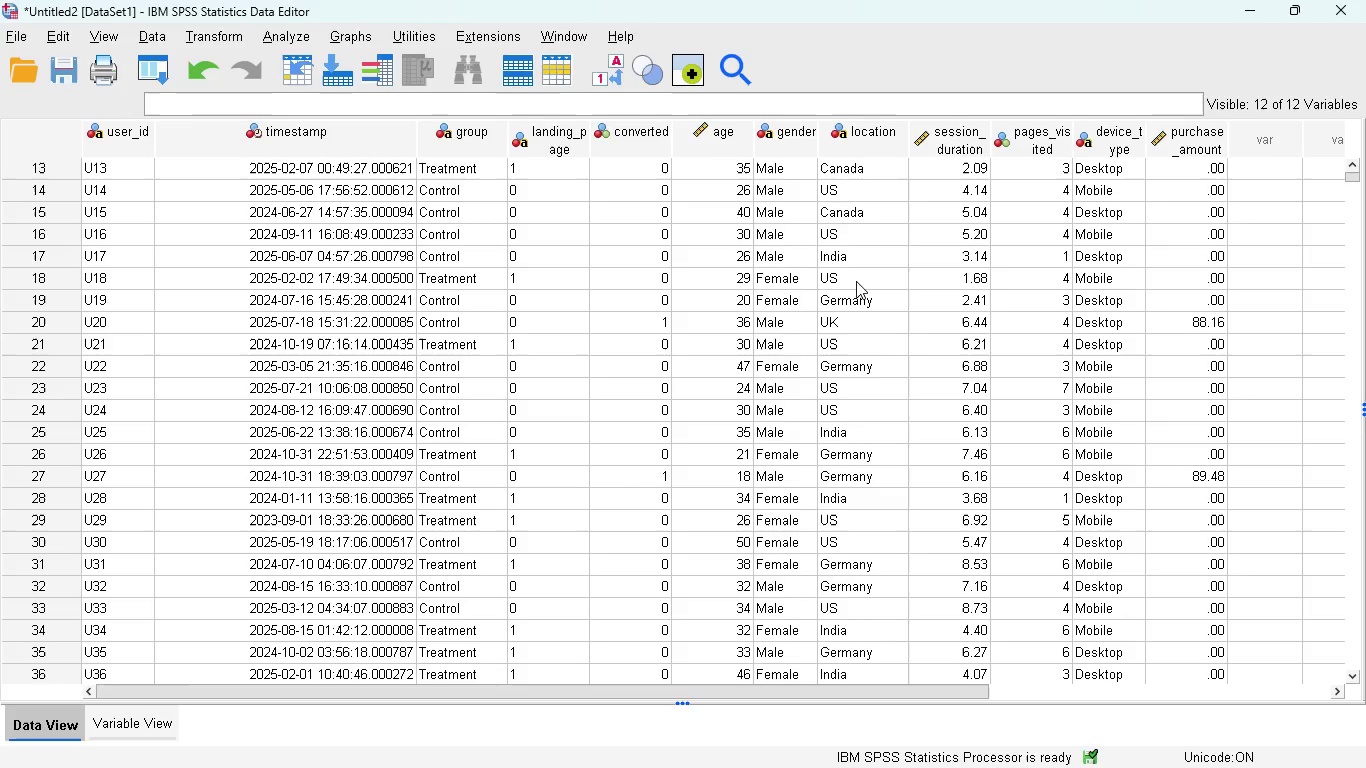 
wait(5.61)
 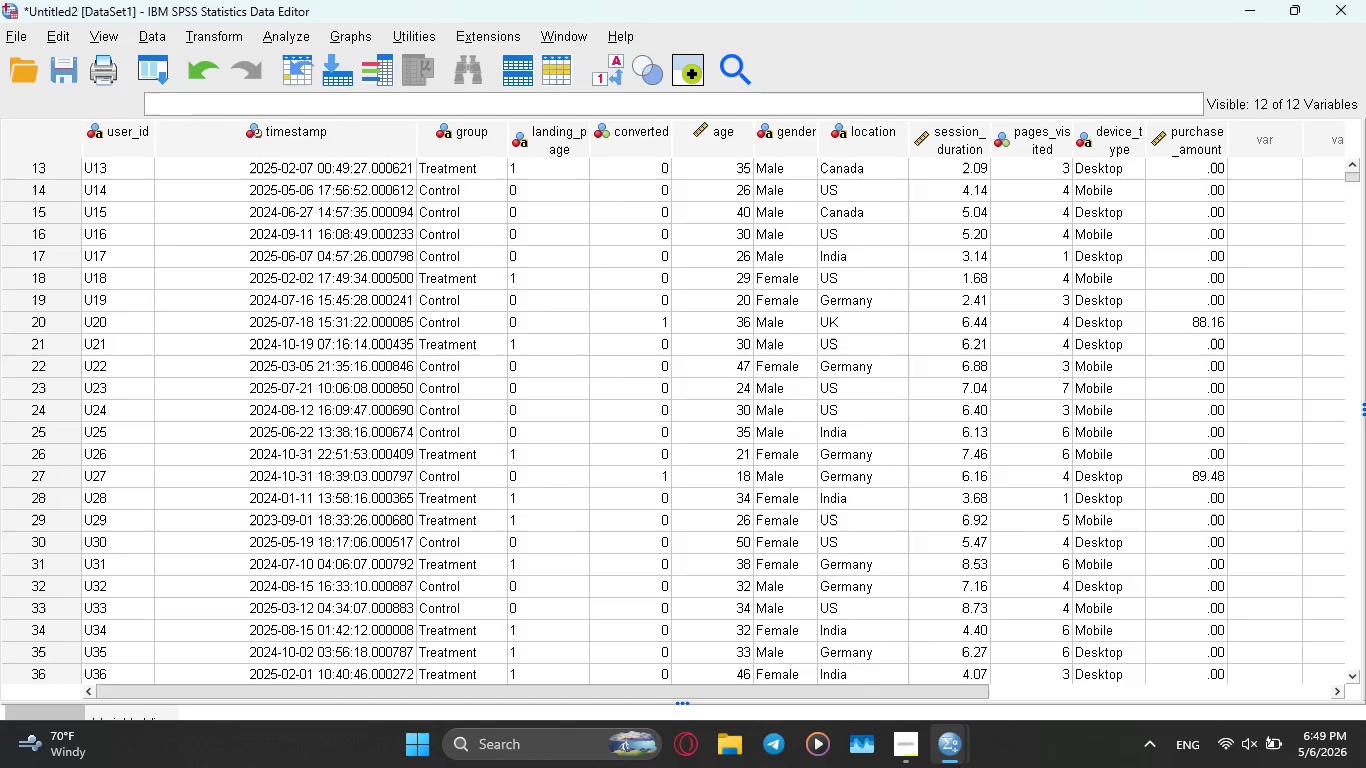 
left_click([153, 722])
 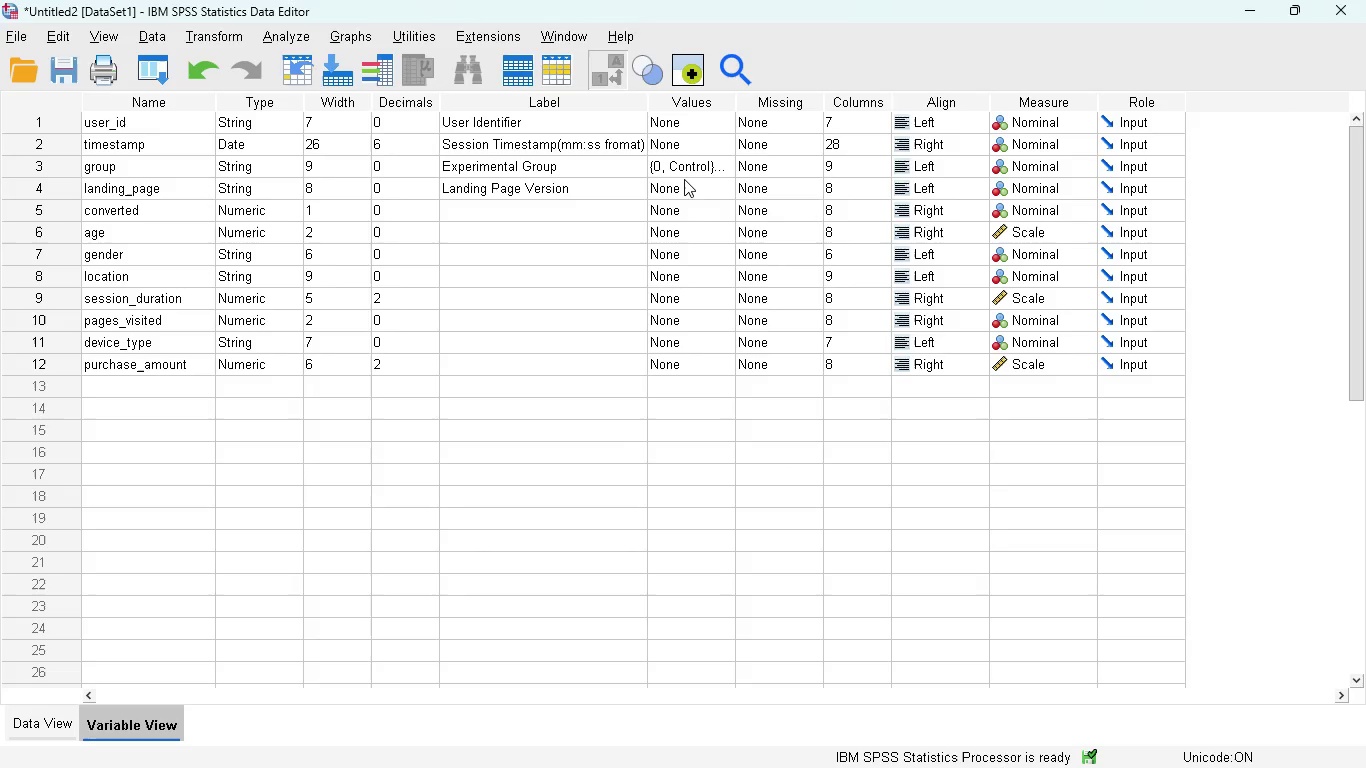 
left_click([685, 181])
 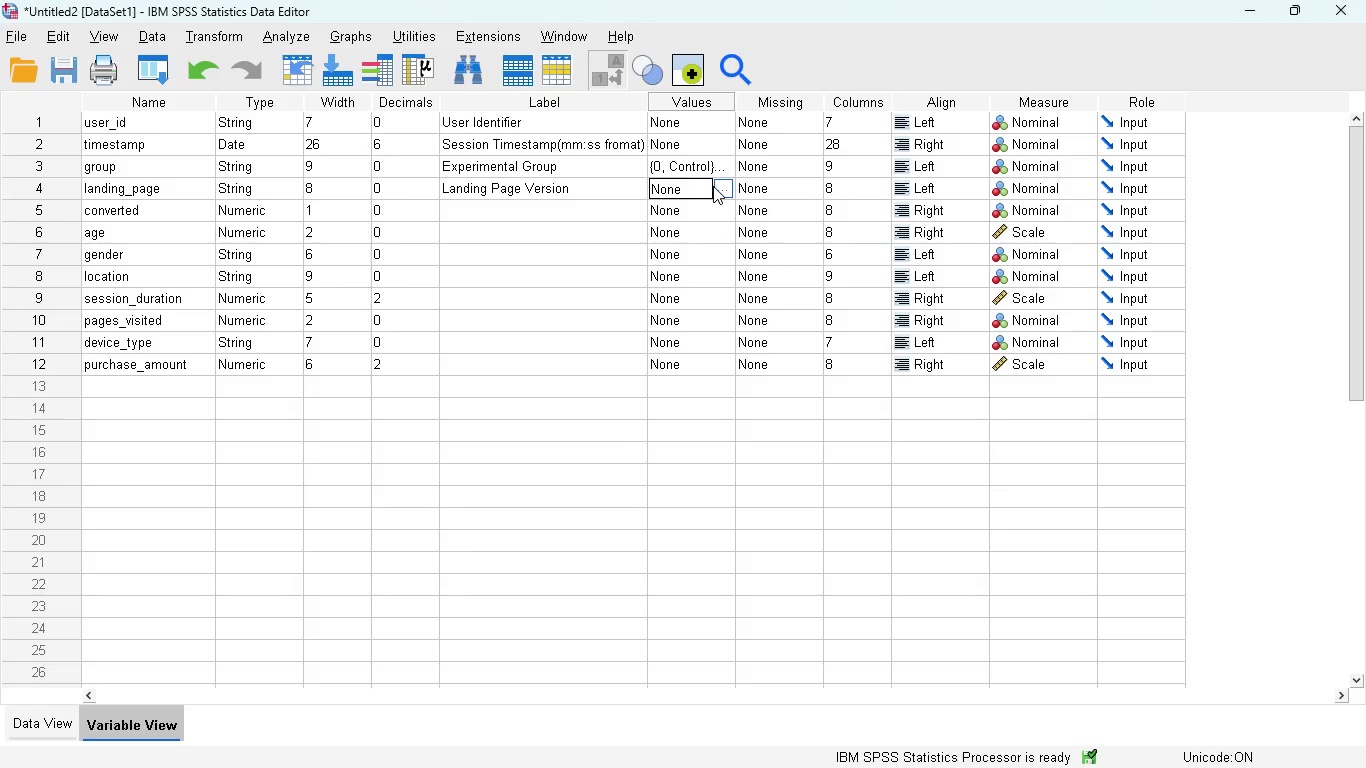 
left_click([717, 186])
 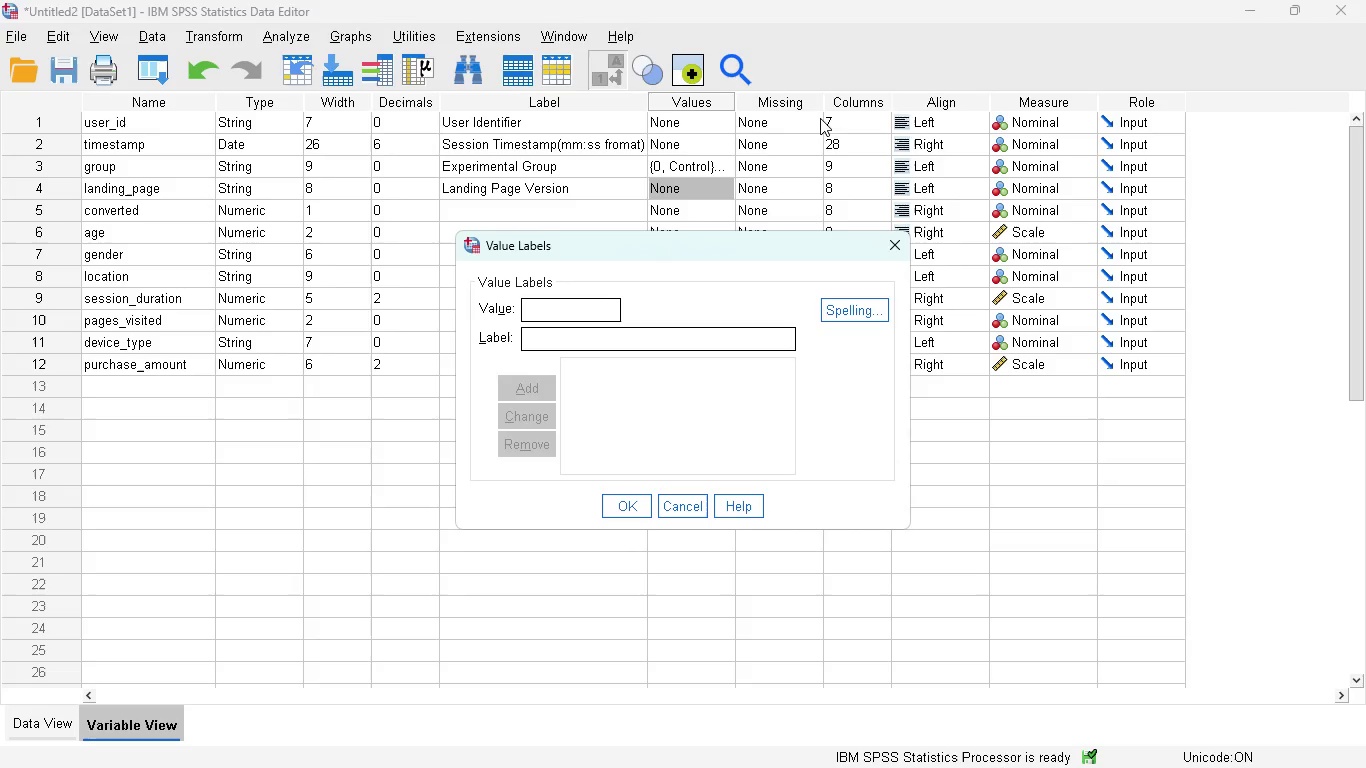 
key(0)
 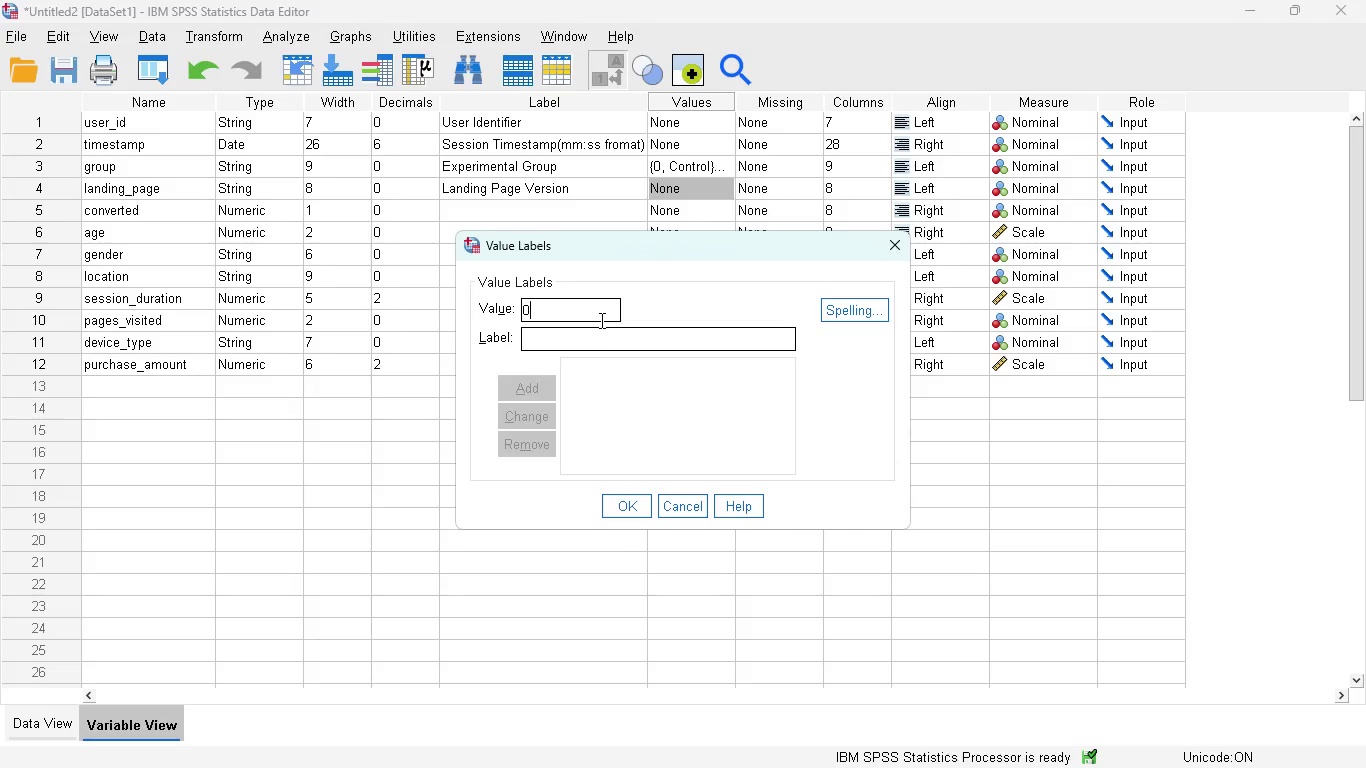 
left_click([589, 333])
 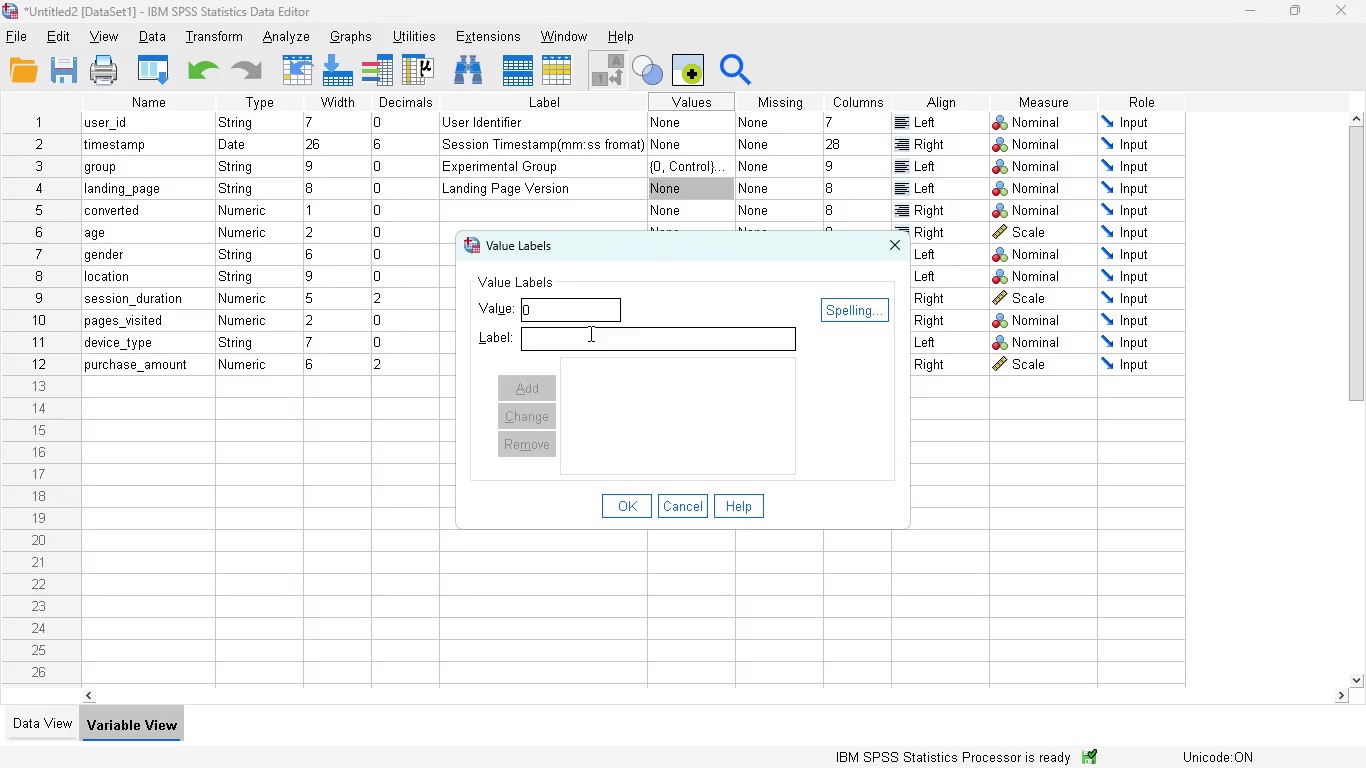 
hold_key(key=ShiftLeft, duration=0.83)
 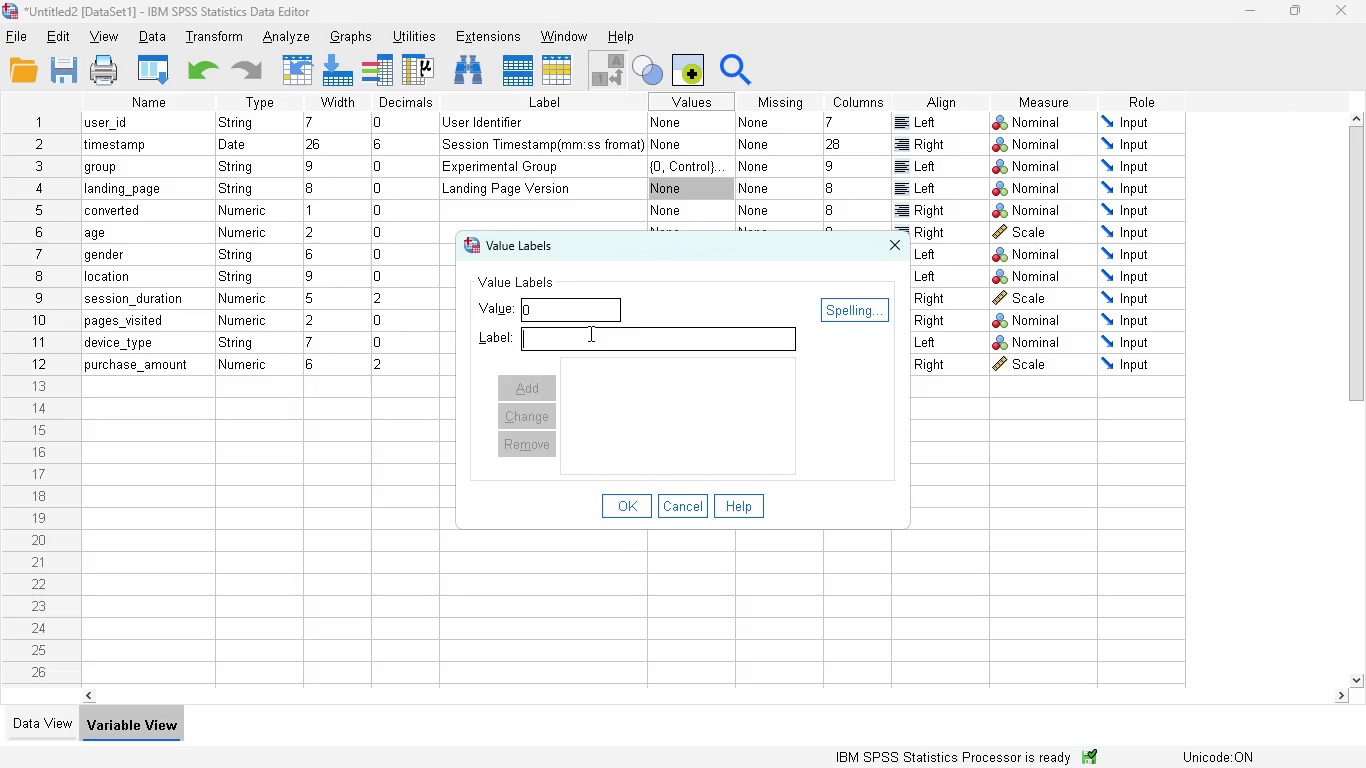 
type(Old Paf)
key(Backspace)
type(ge)
 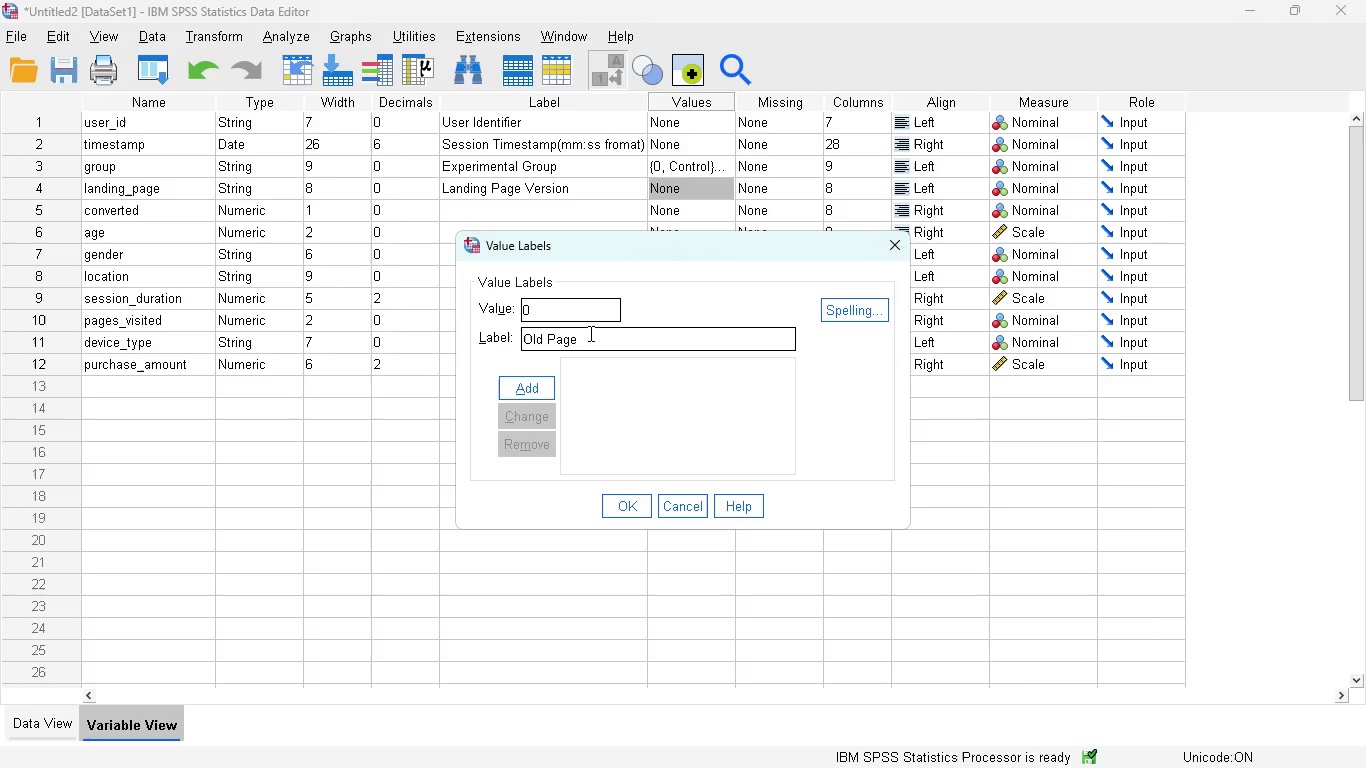 
left_click([531, 396])
 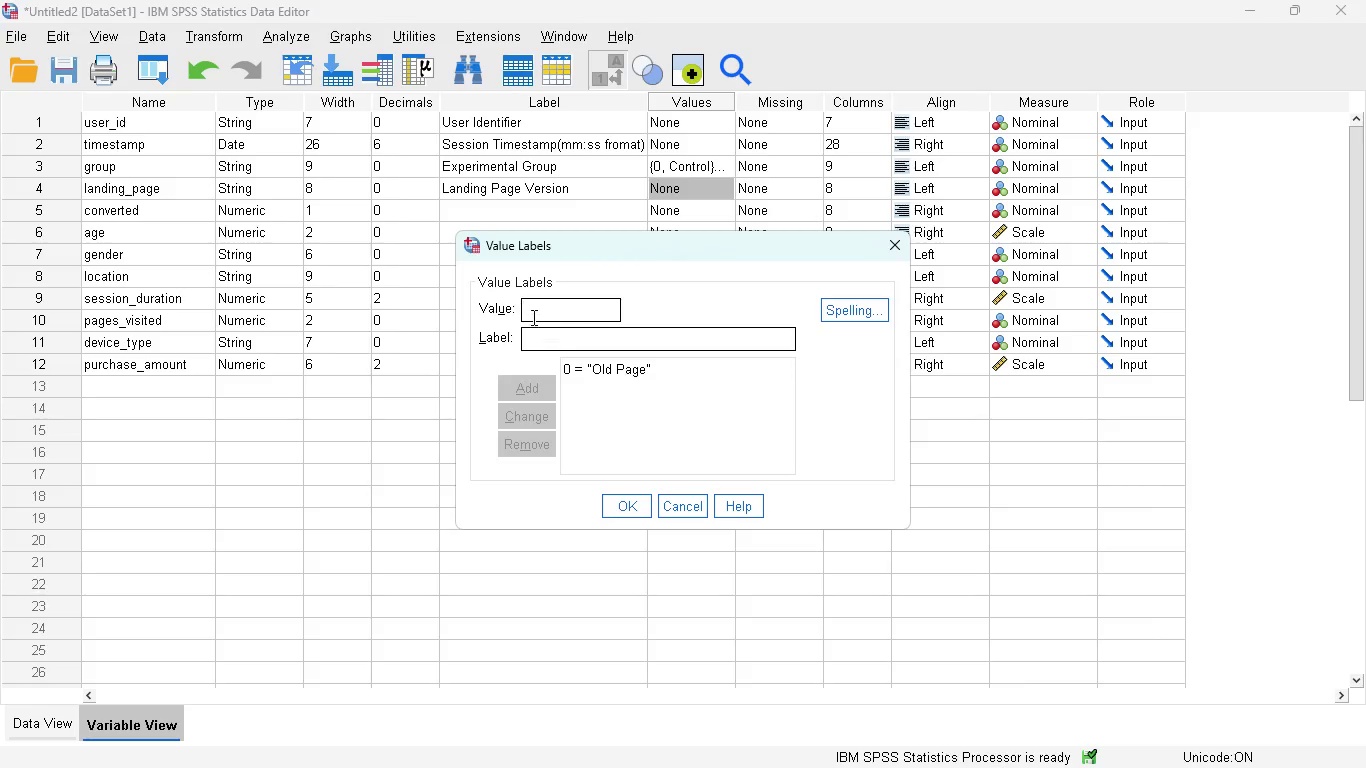 
left_click([532, 317])
 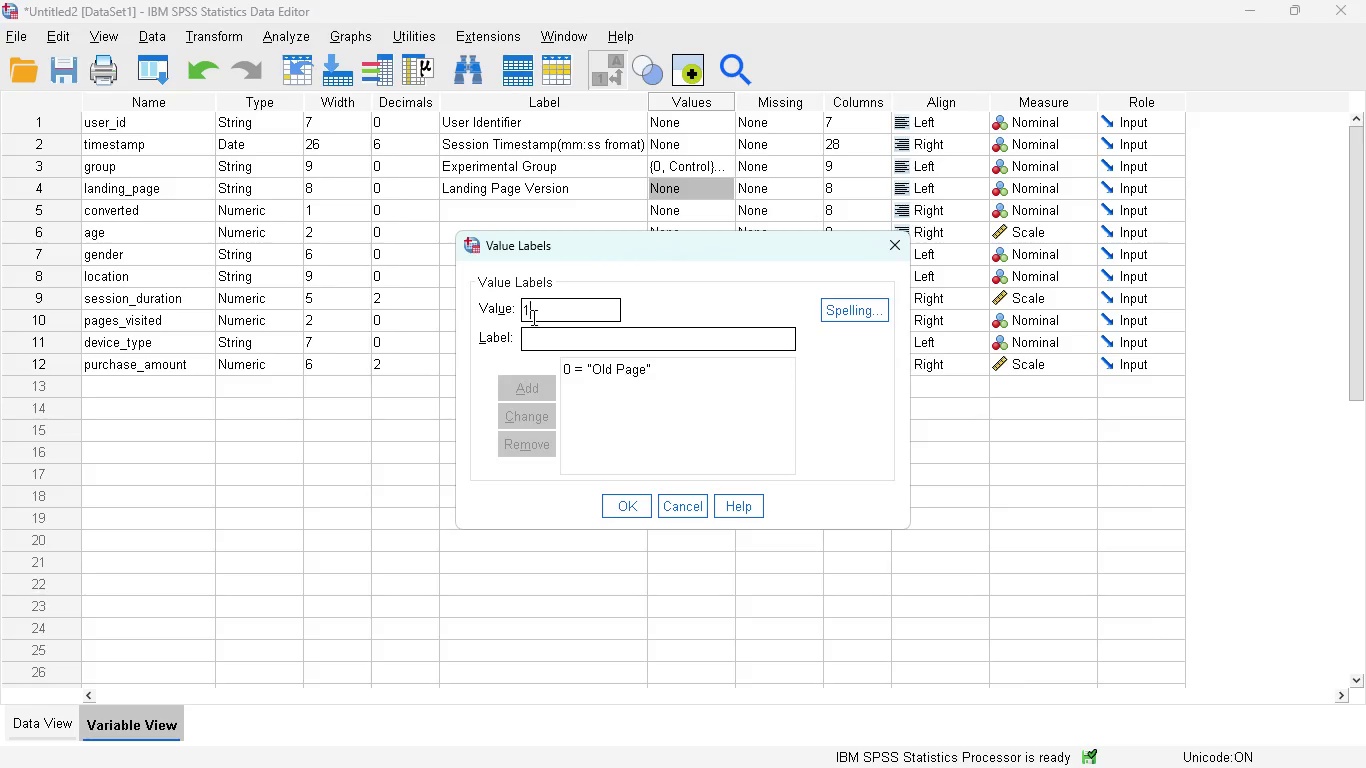 
key(1)
 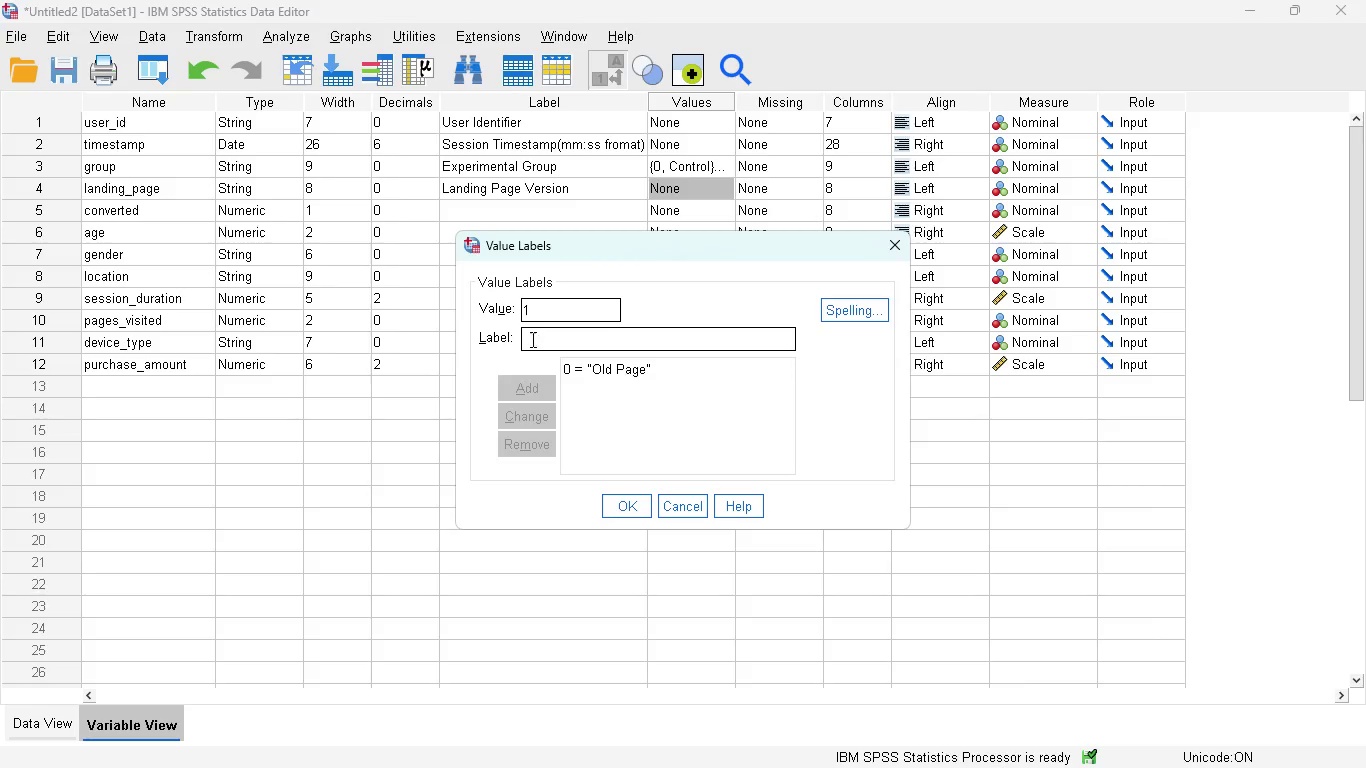 
left_click([531, 339])
 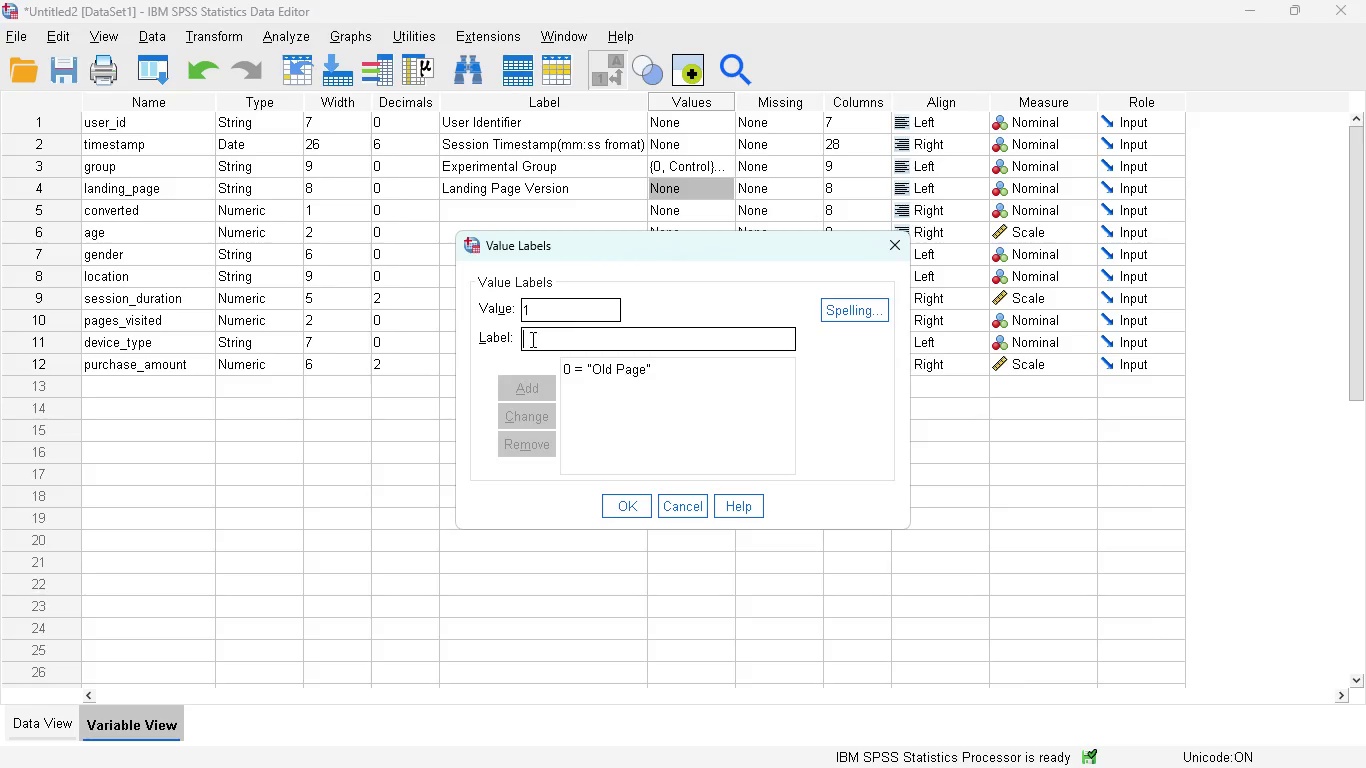 
type(New Page)
 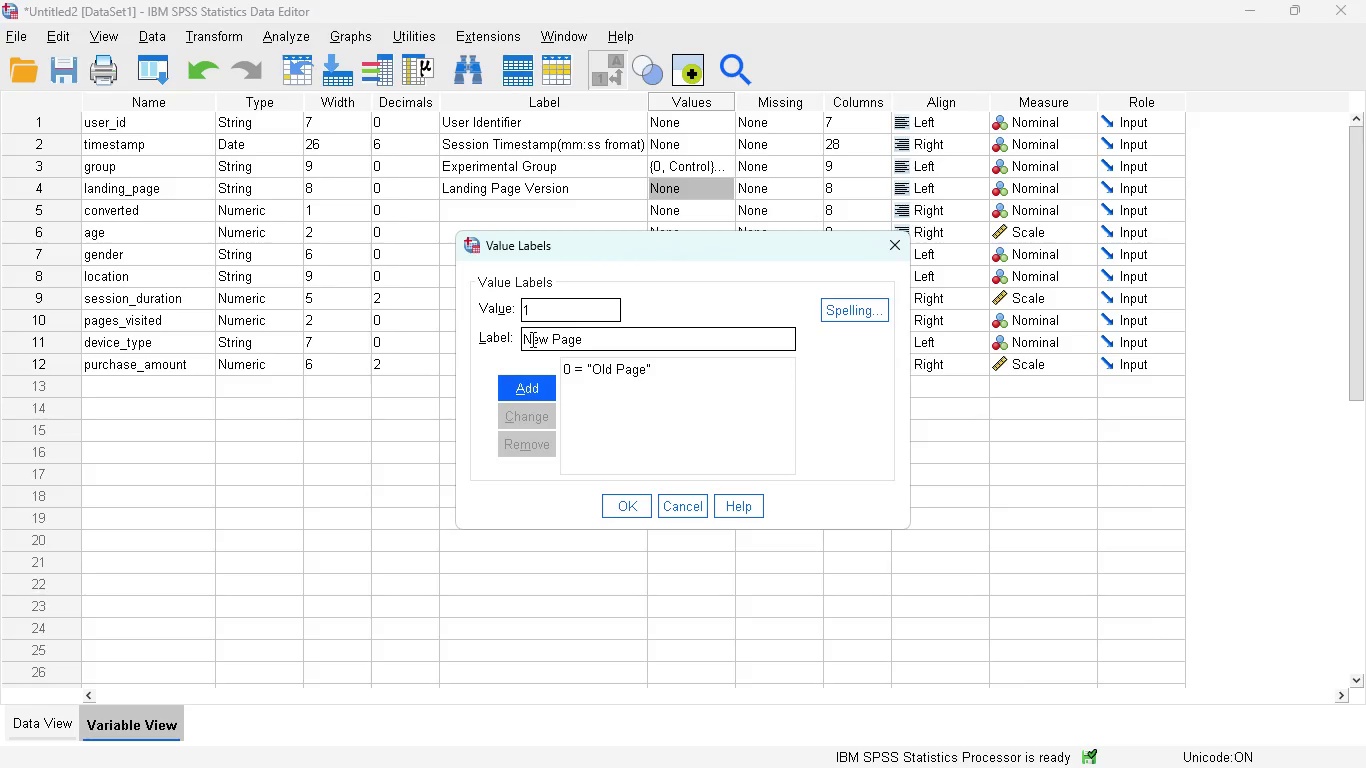 
left_click([531, 380])
 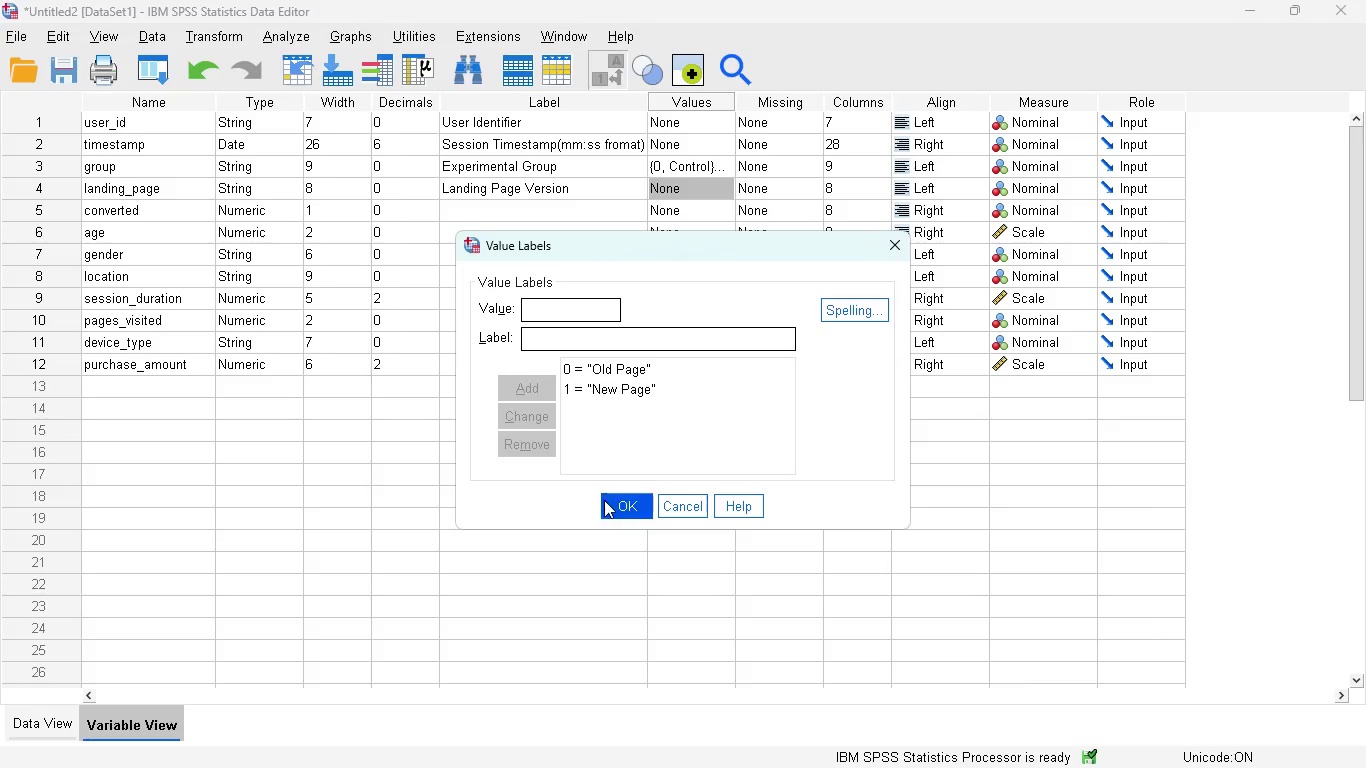 
left_click([609, 504])
 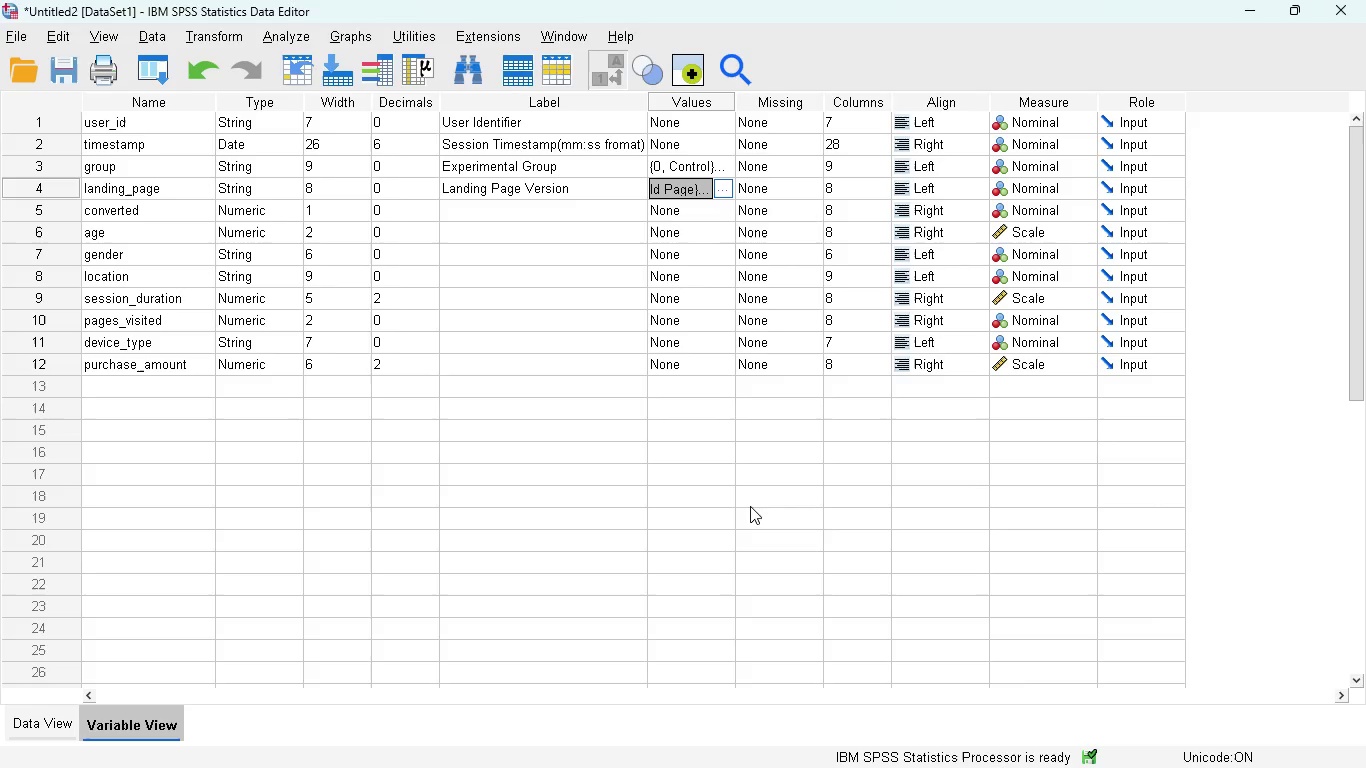 
left_click([468, 206])
 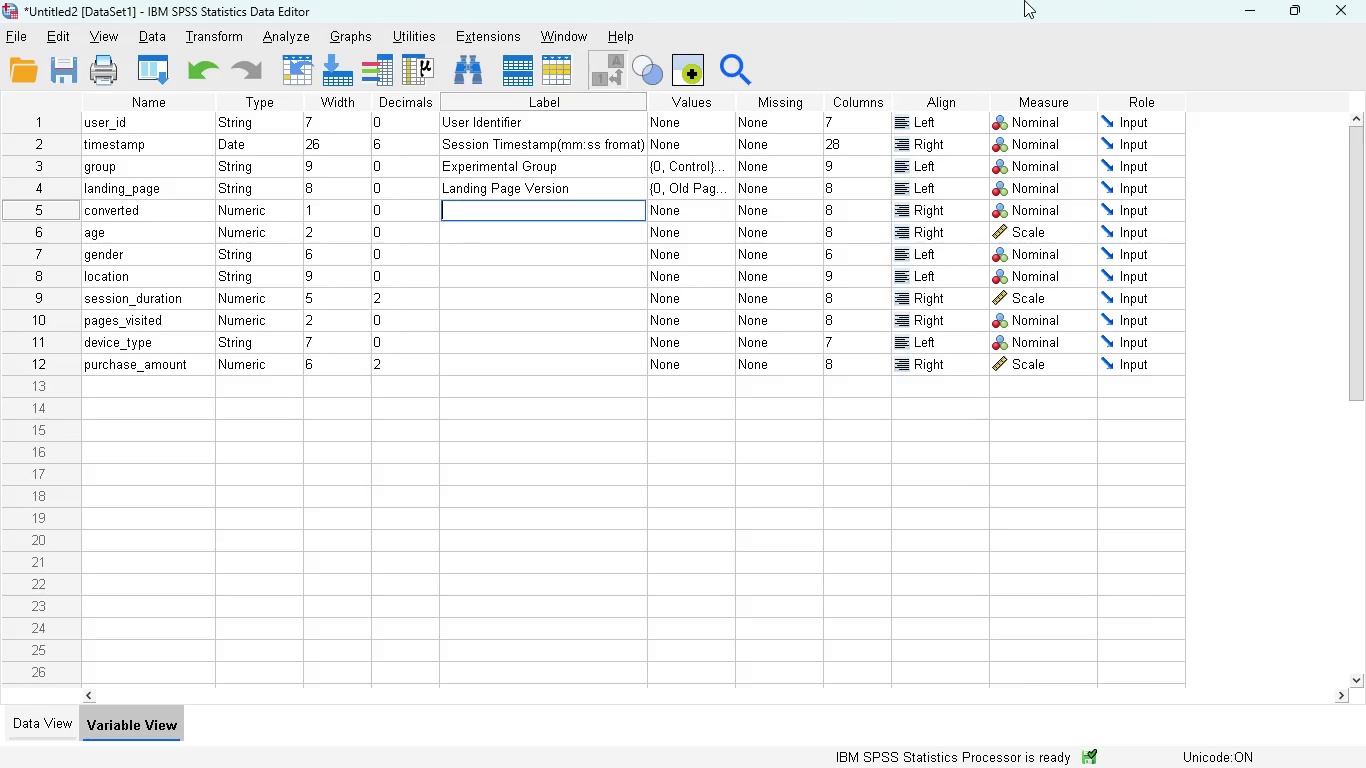 
type(conversion Status)
 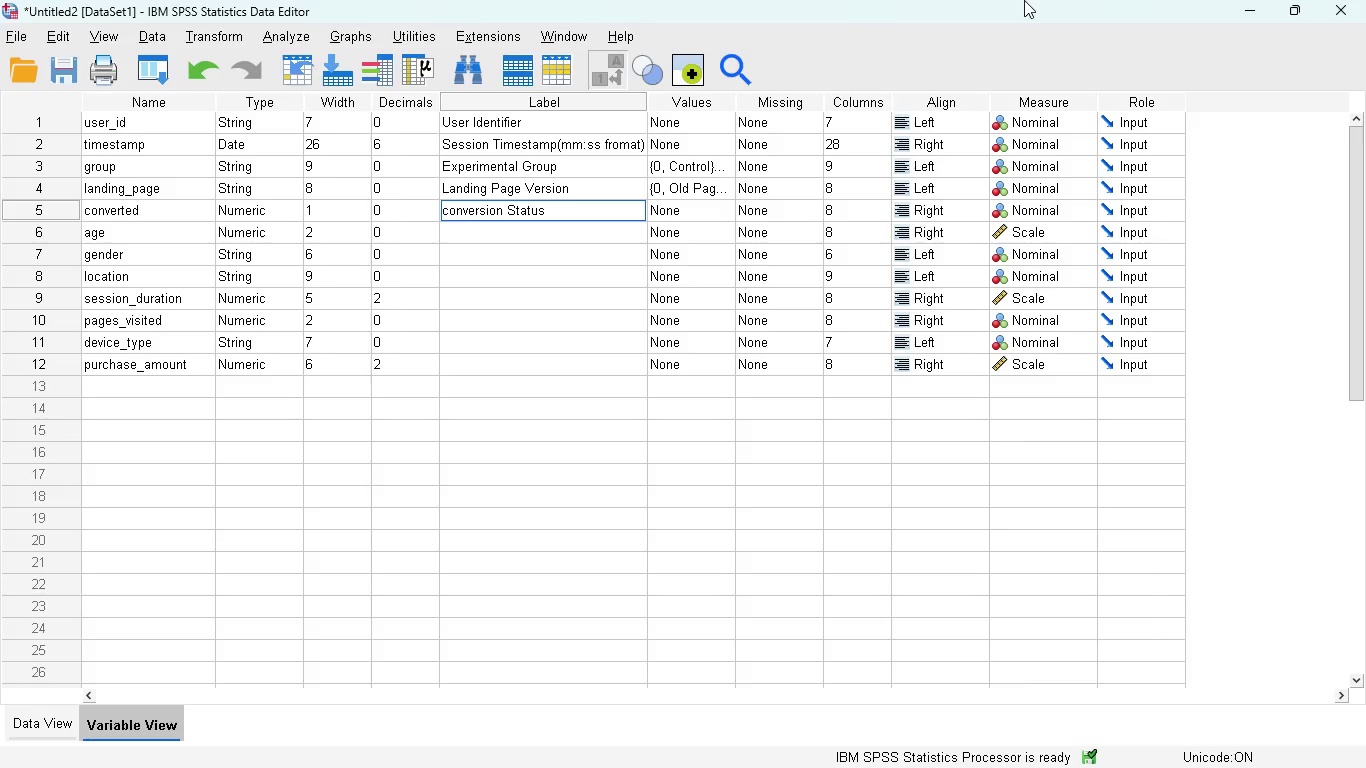 
wait(13.47)
 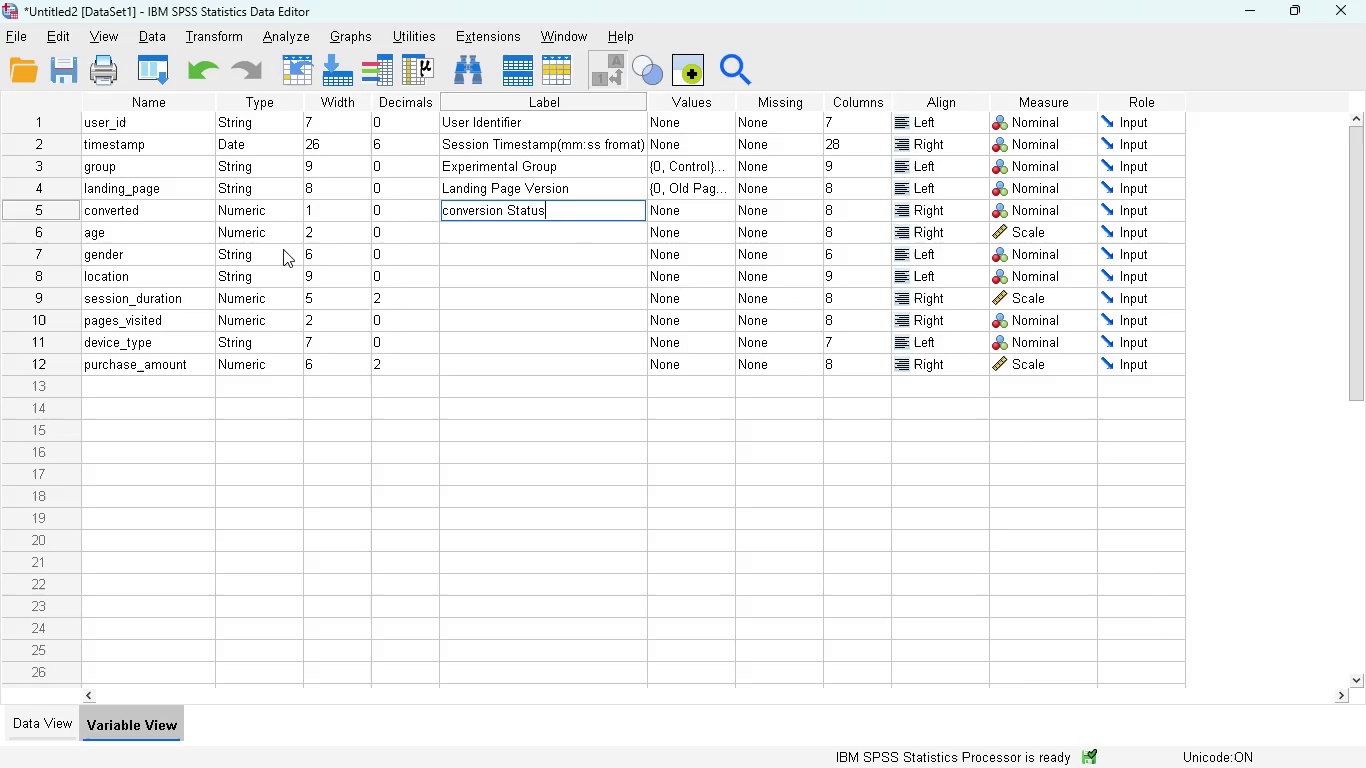 
left_click([32, 720])
 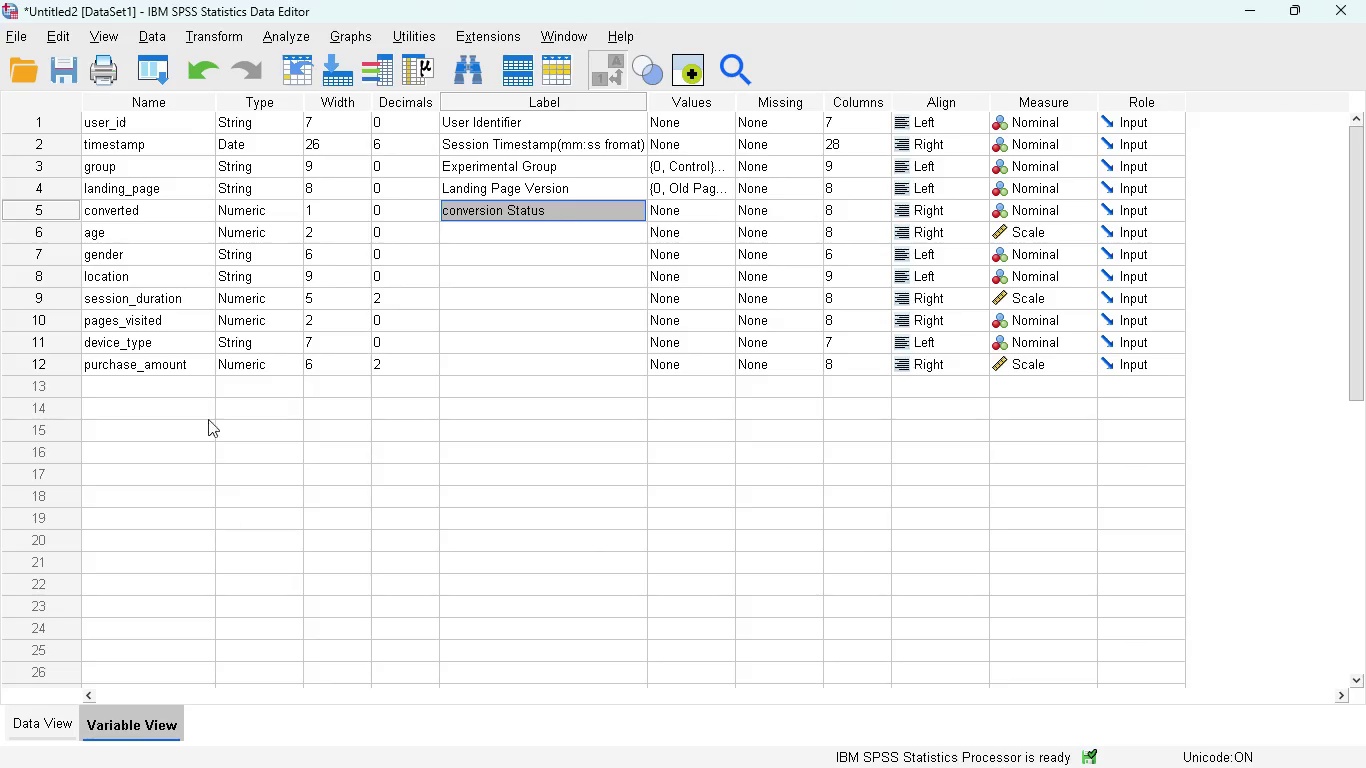 
wait(6.81)
 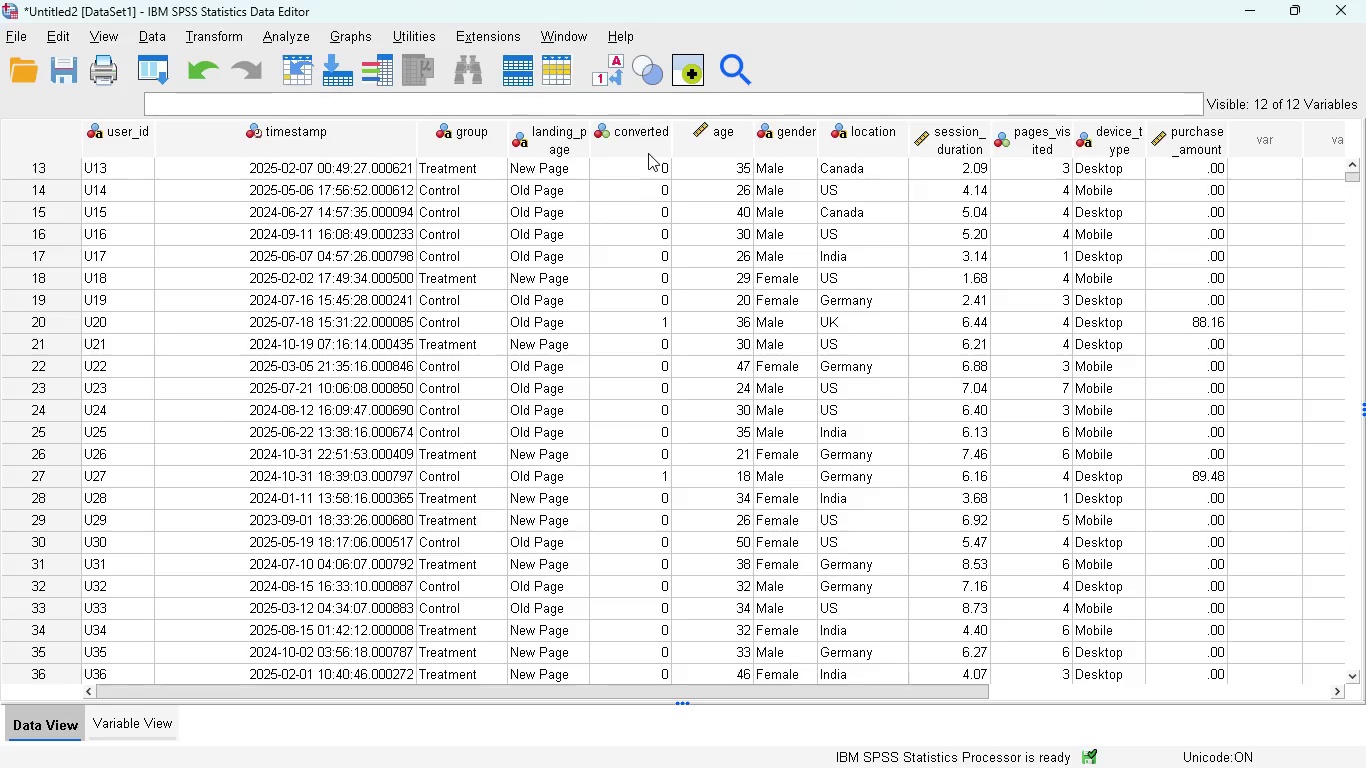 
left_click([662, 210])
 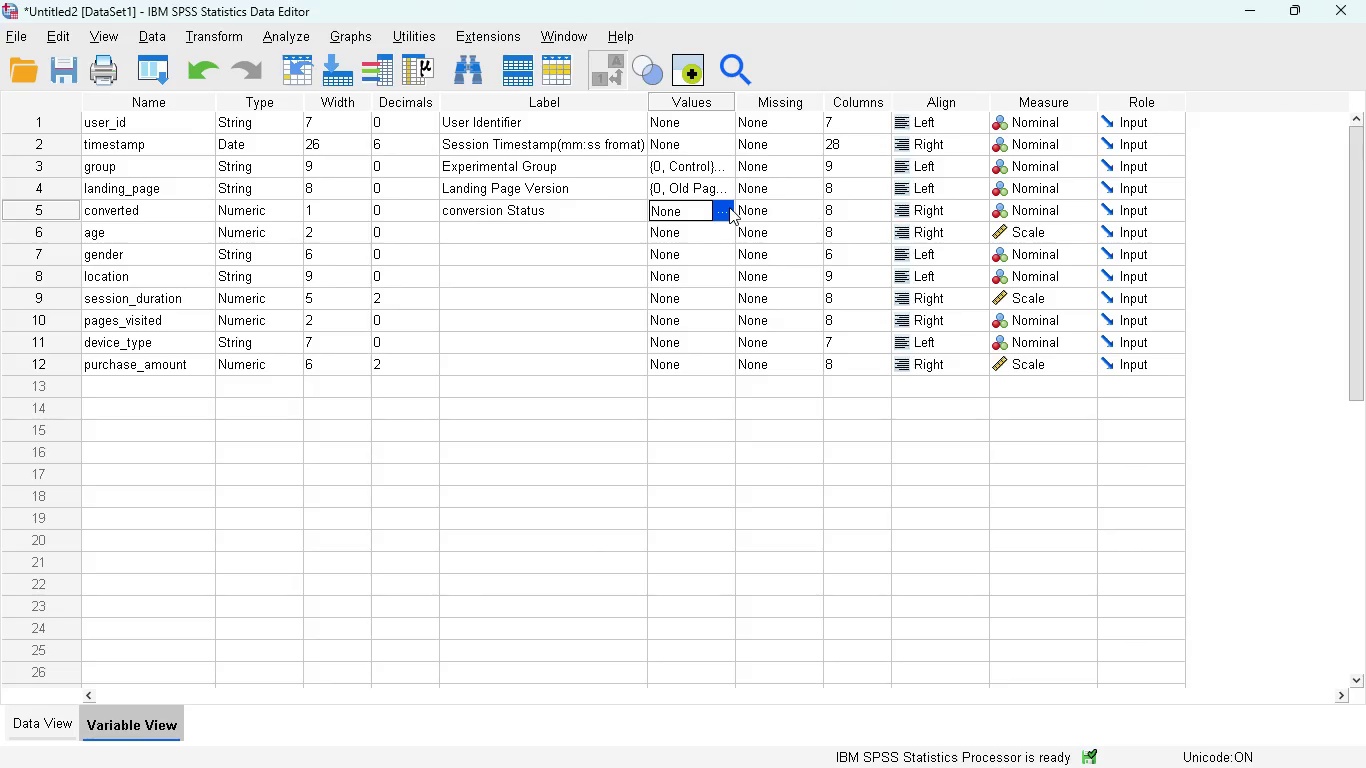 
left_click([728, 207])
 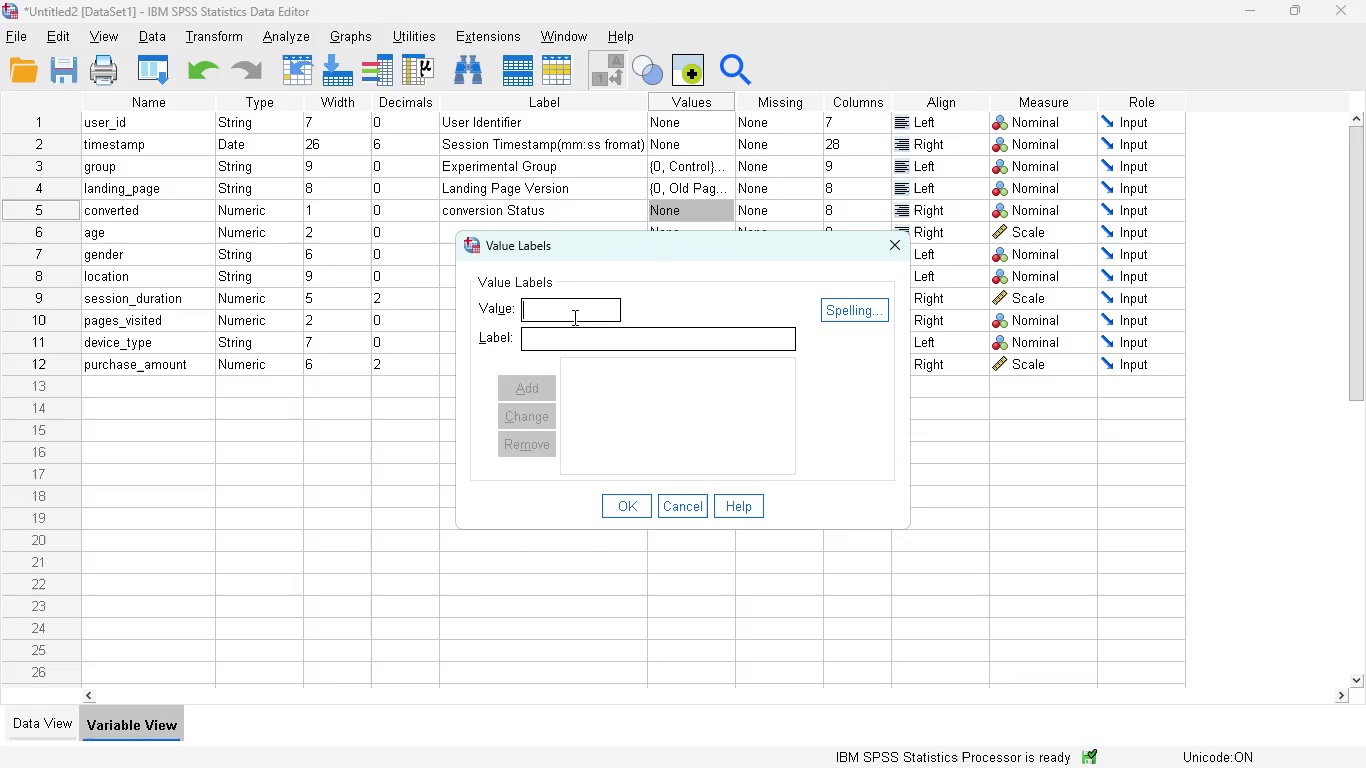 
key(0)
 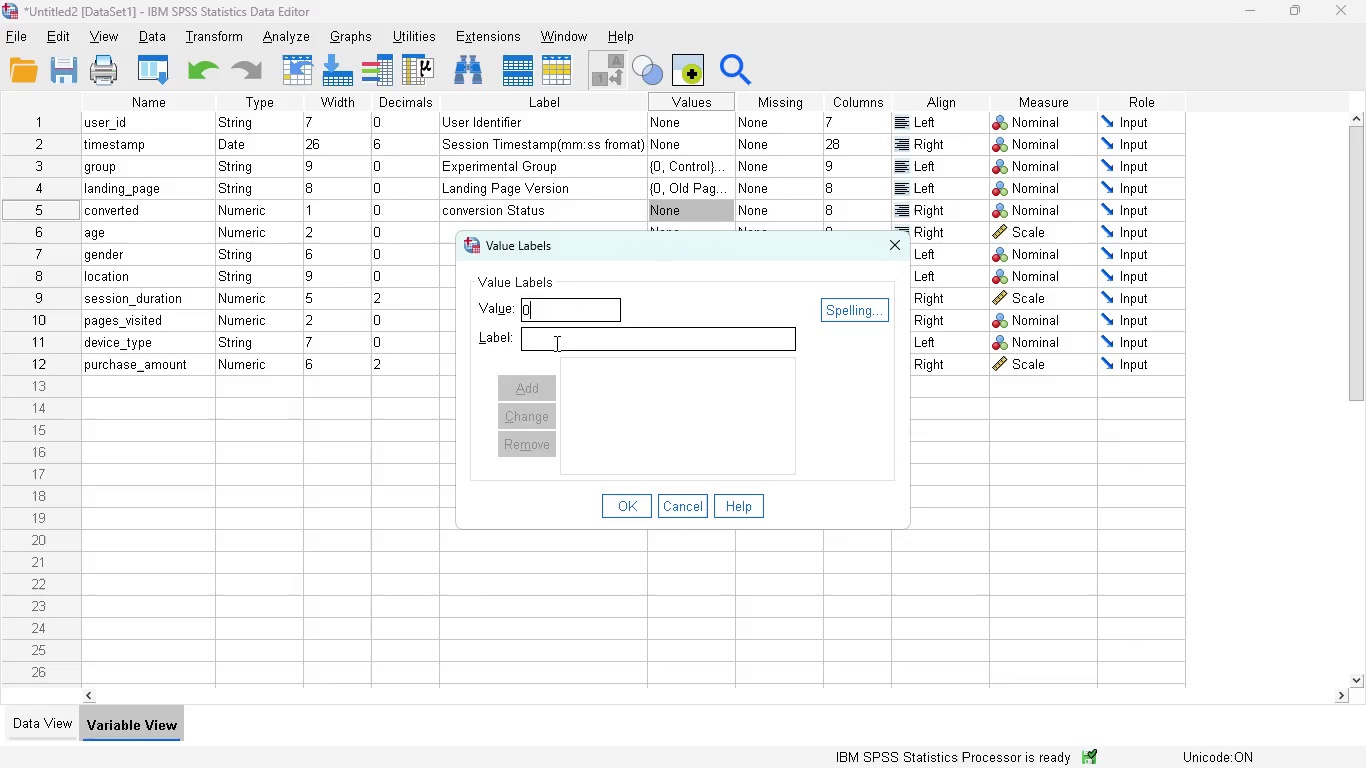 
left_click([555, 343])
 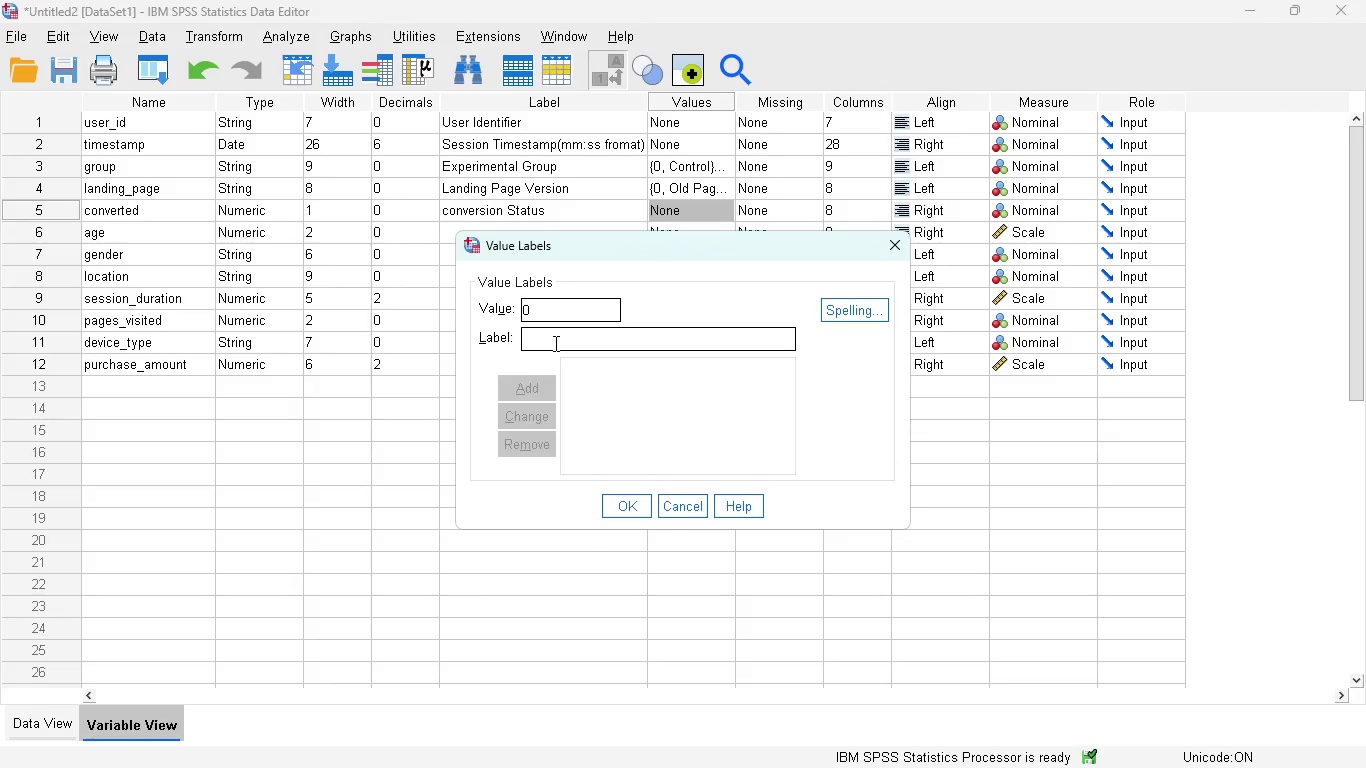 
type(No c)
key(Backspace)
type(Conversion)
 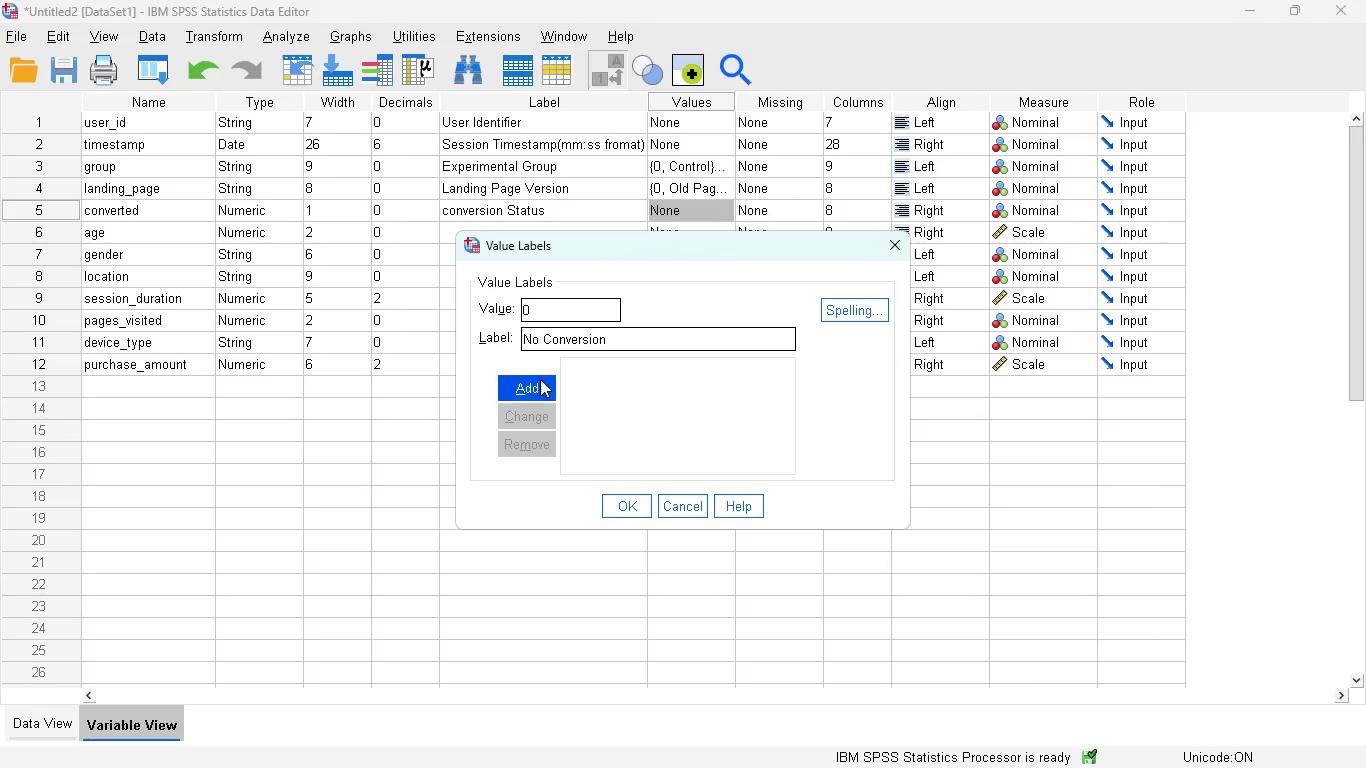 
left_click([540, 381])
 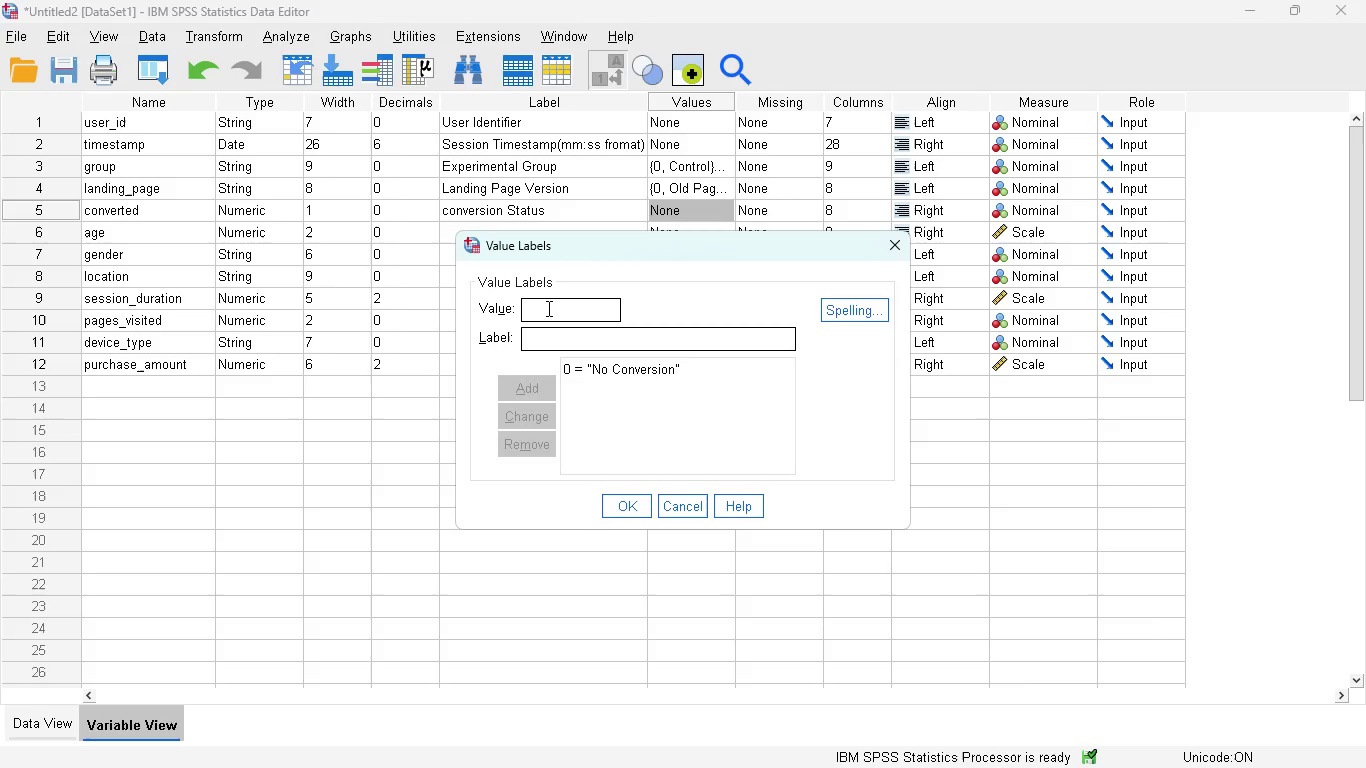 
key(1)
 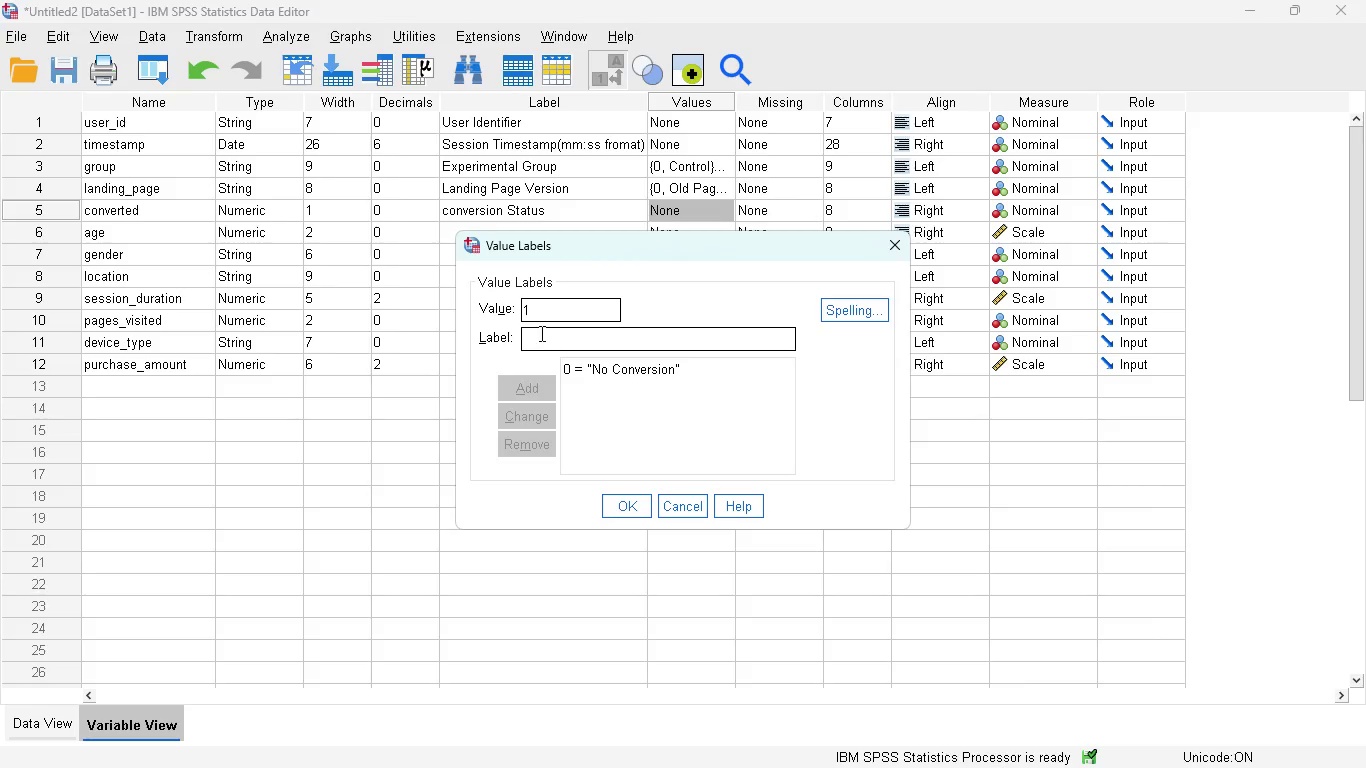 
left_click([540, 333])
 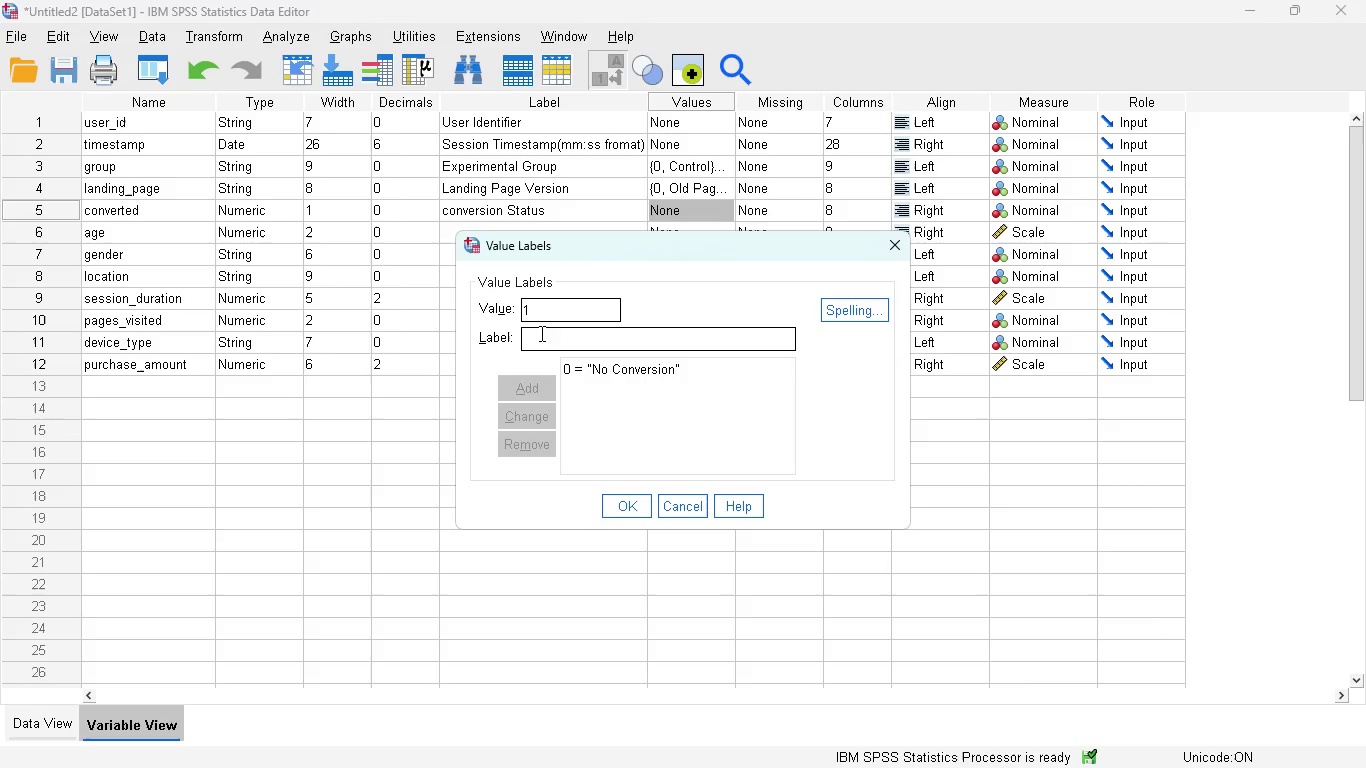 
type(Conver)
 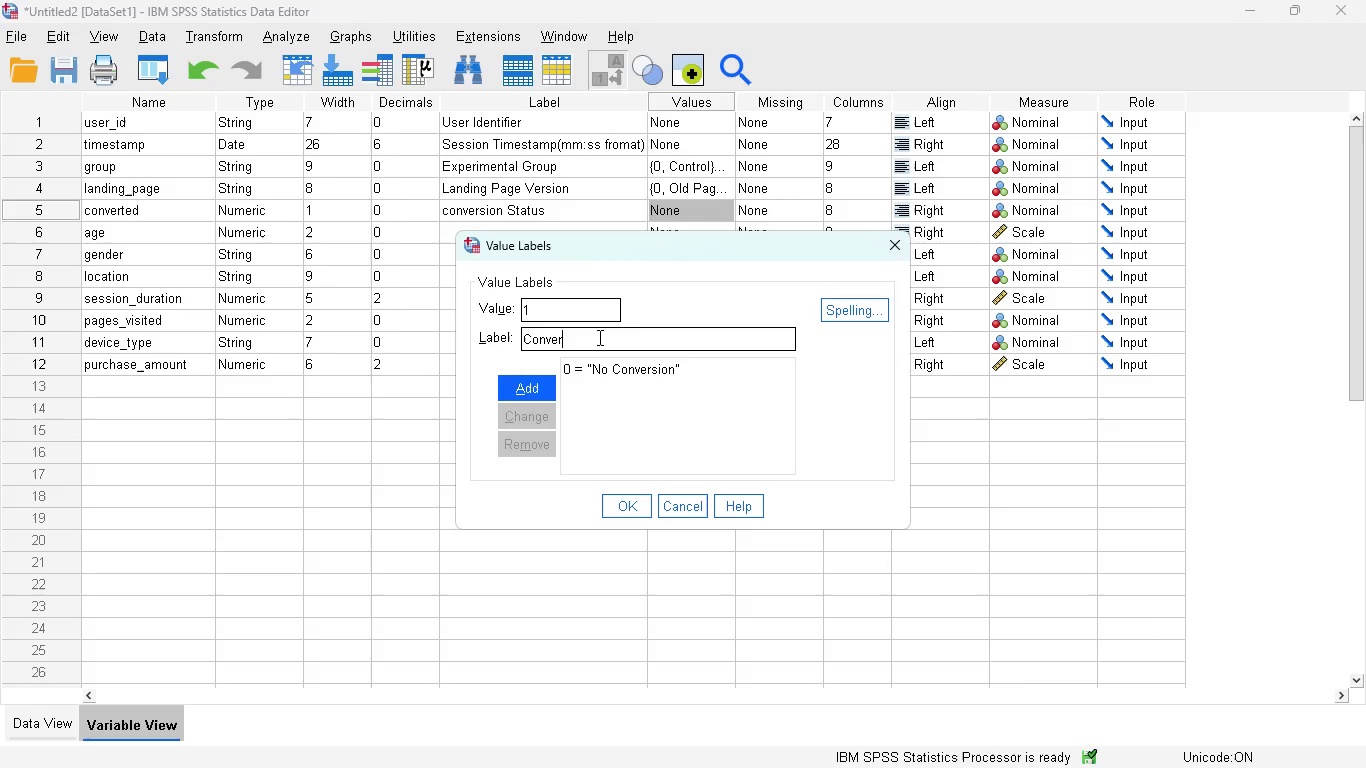 
type(ted)
 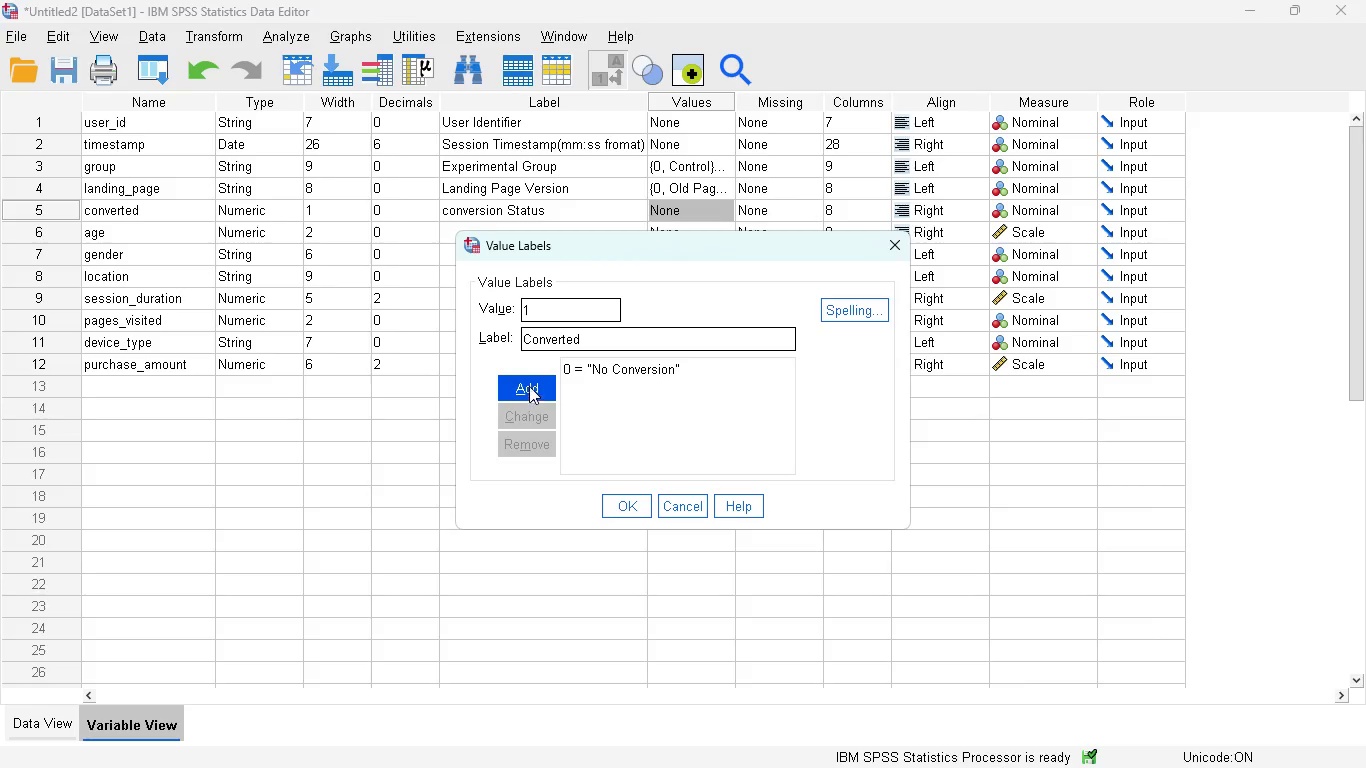 
left_click([529, 385])
 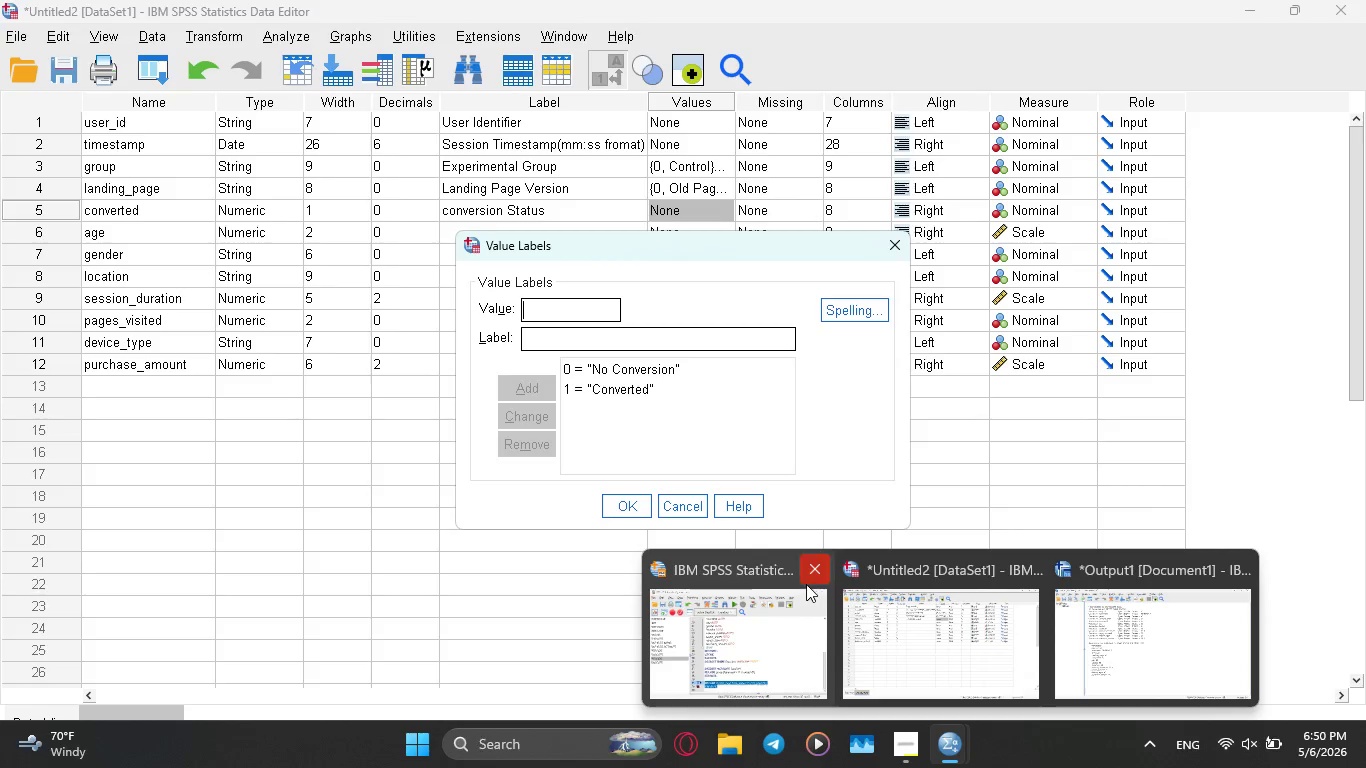 
left_click([636, 507])
 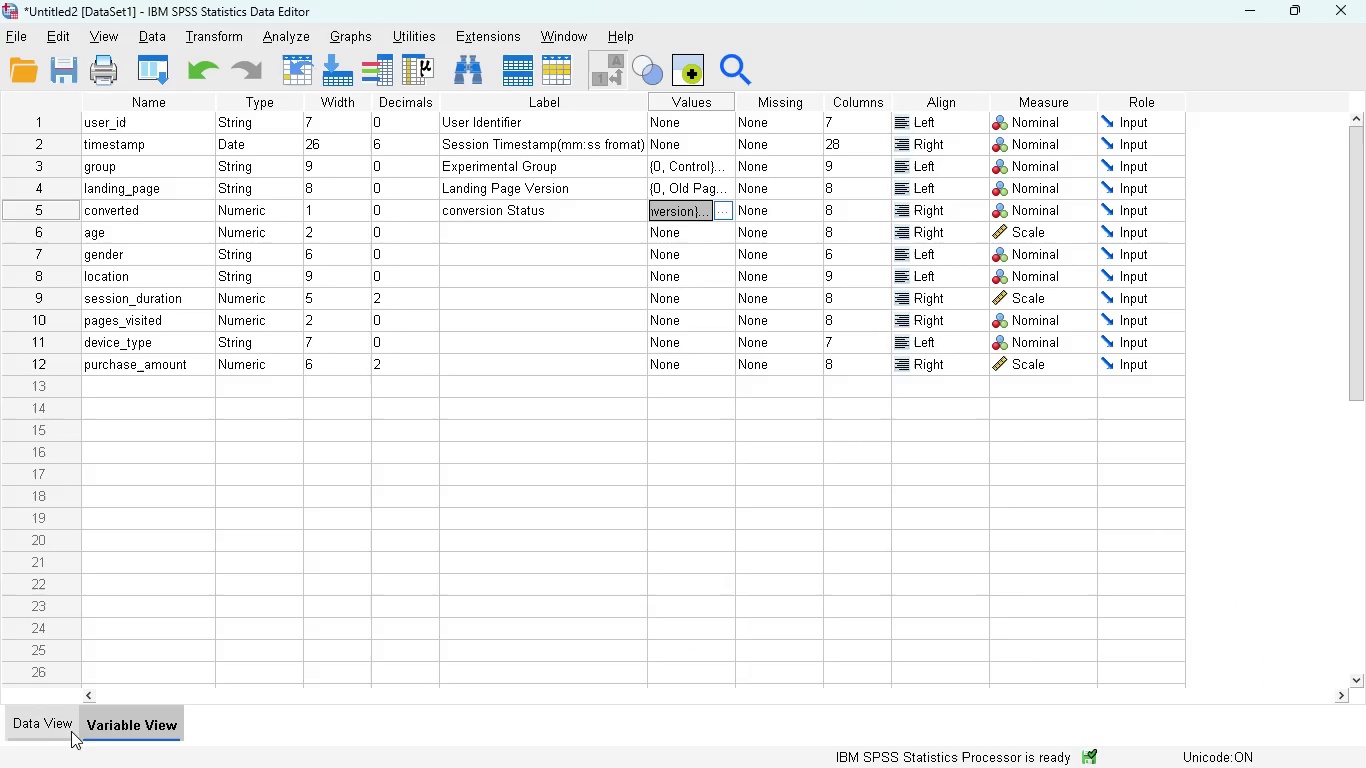 
left_click([50, 731])
 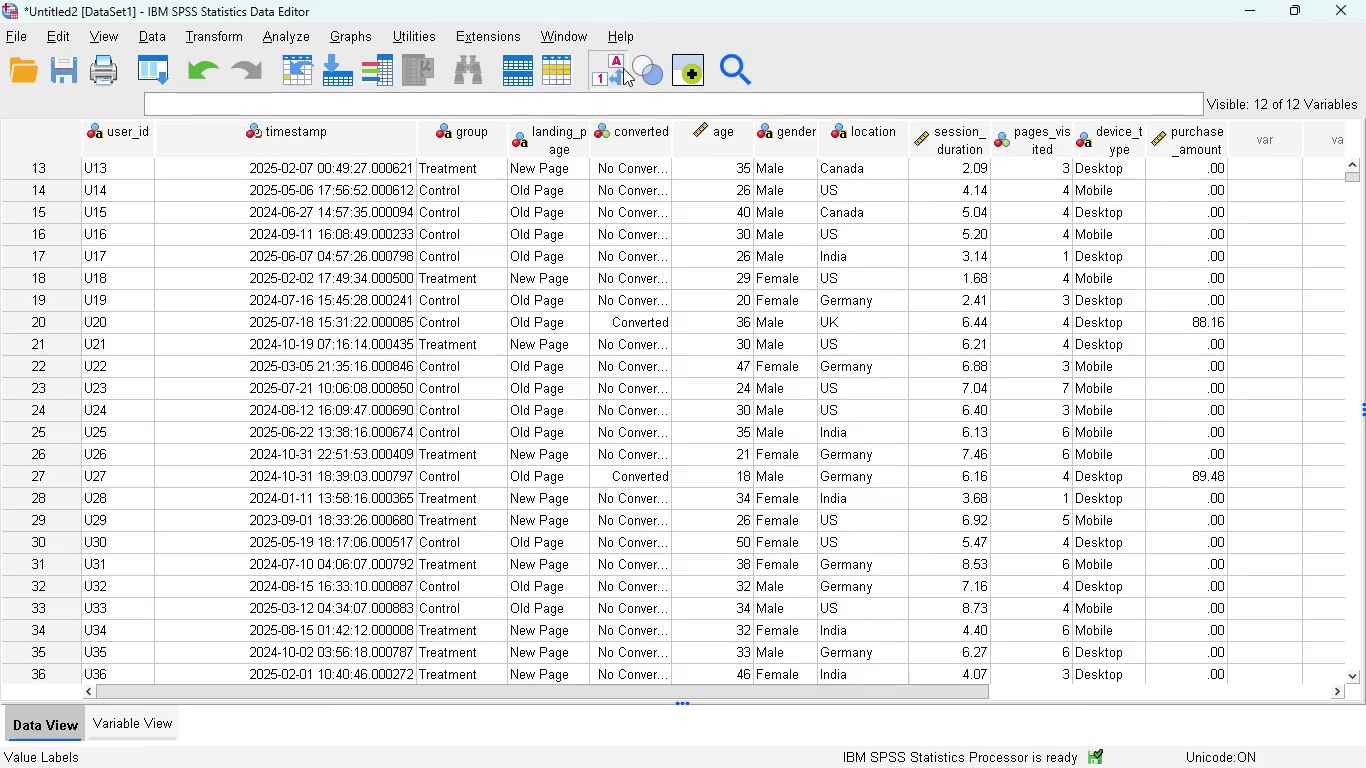 
left_click([618, 68])
 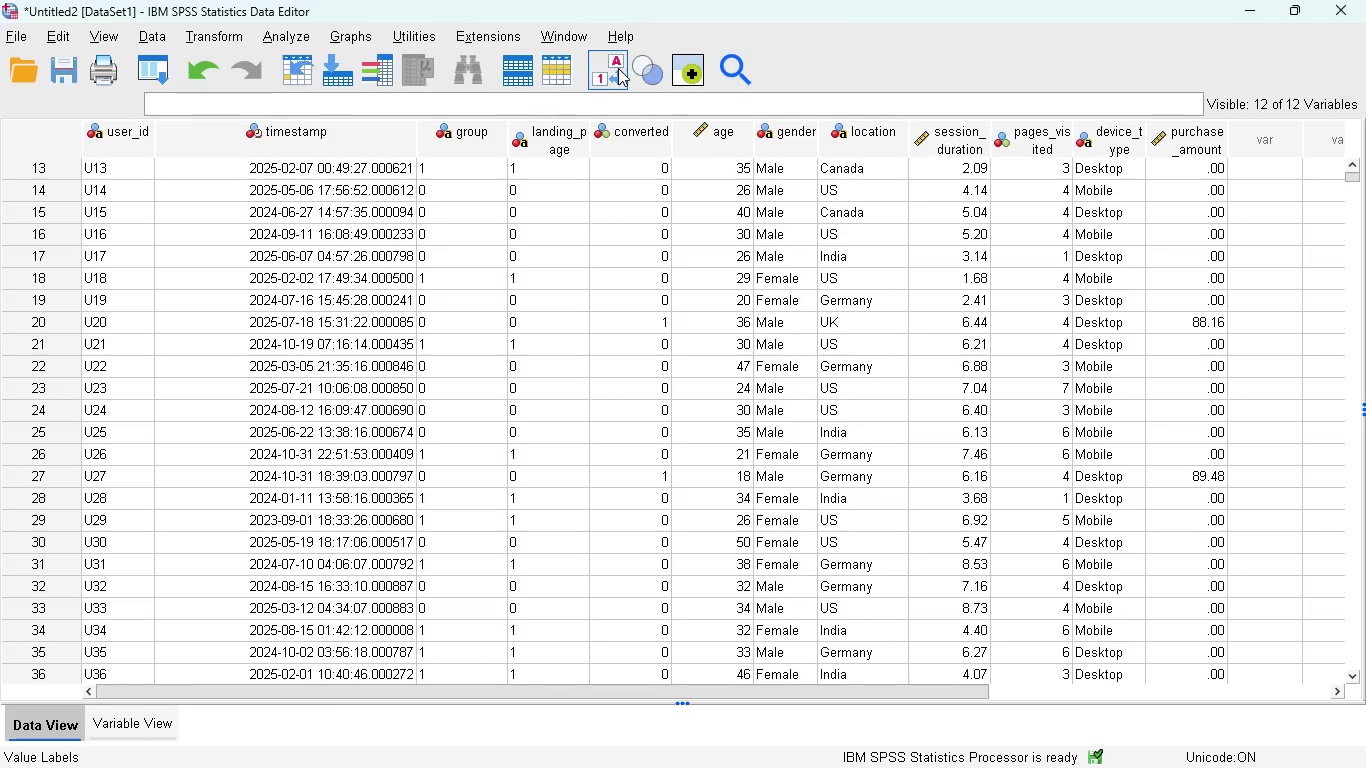 
left_click([618, 68])
 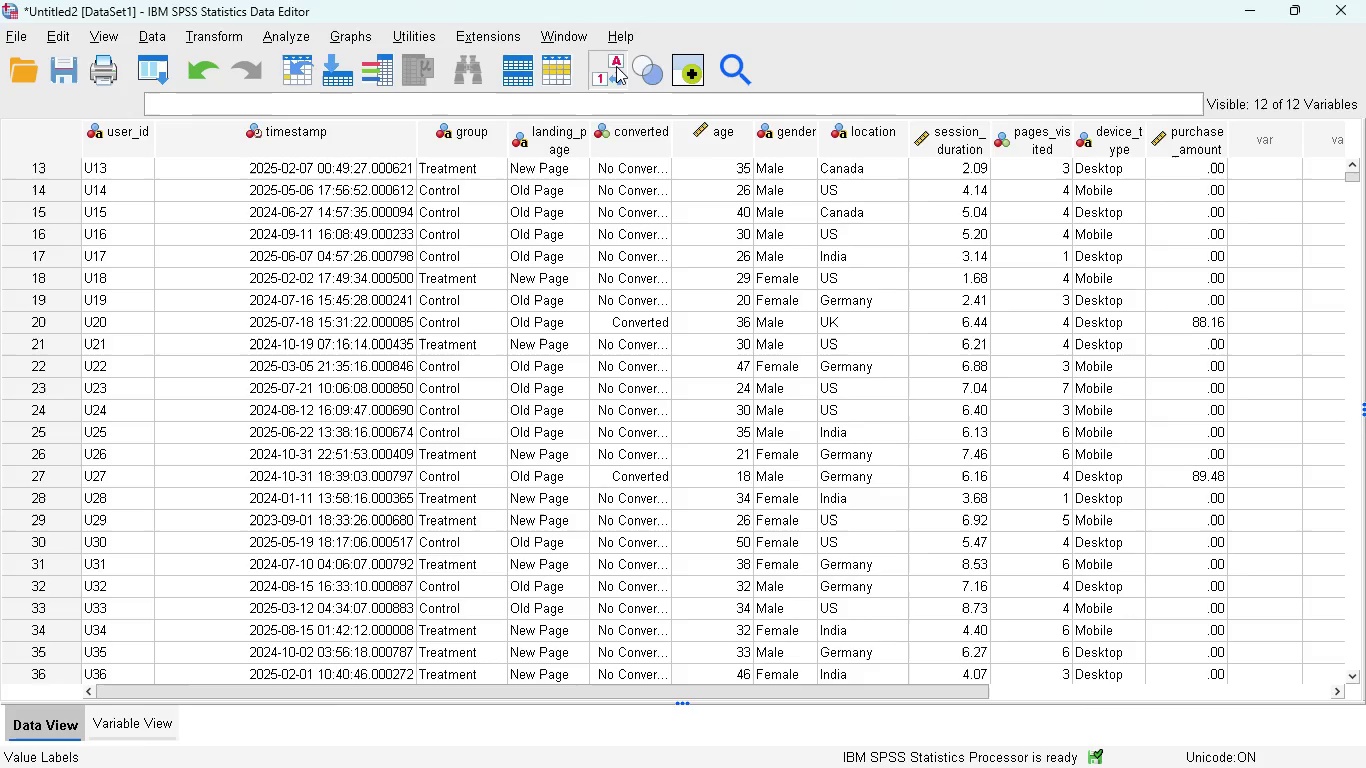 
double_click([616, 66])
 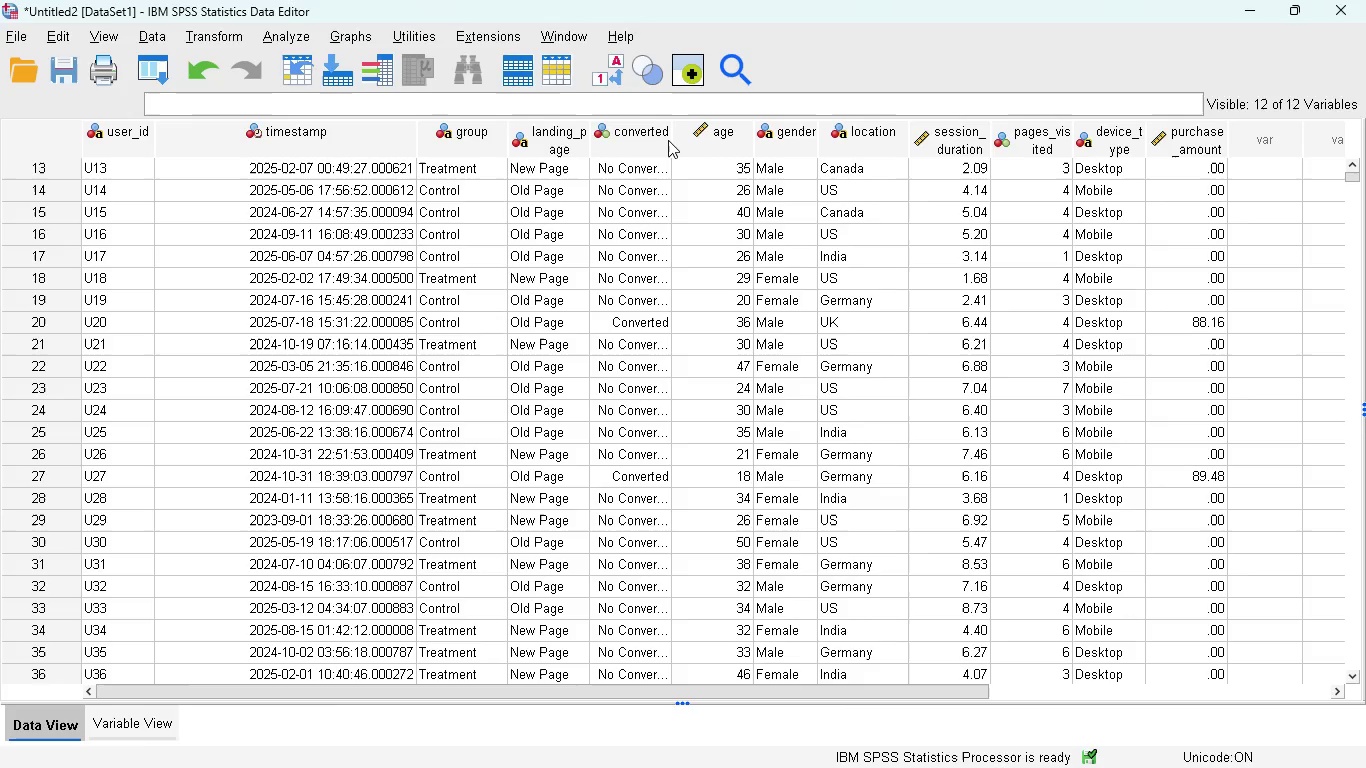 
left_click_drag(start_coordinate=[670, 140], to_coordinate=[699, 140])
 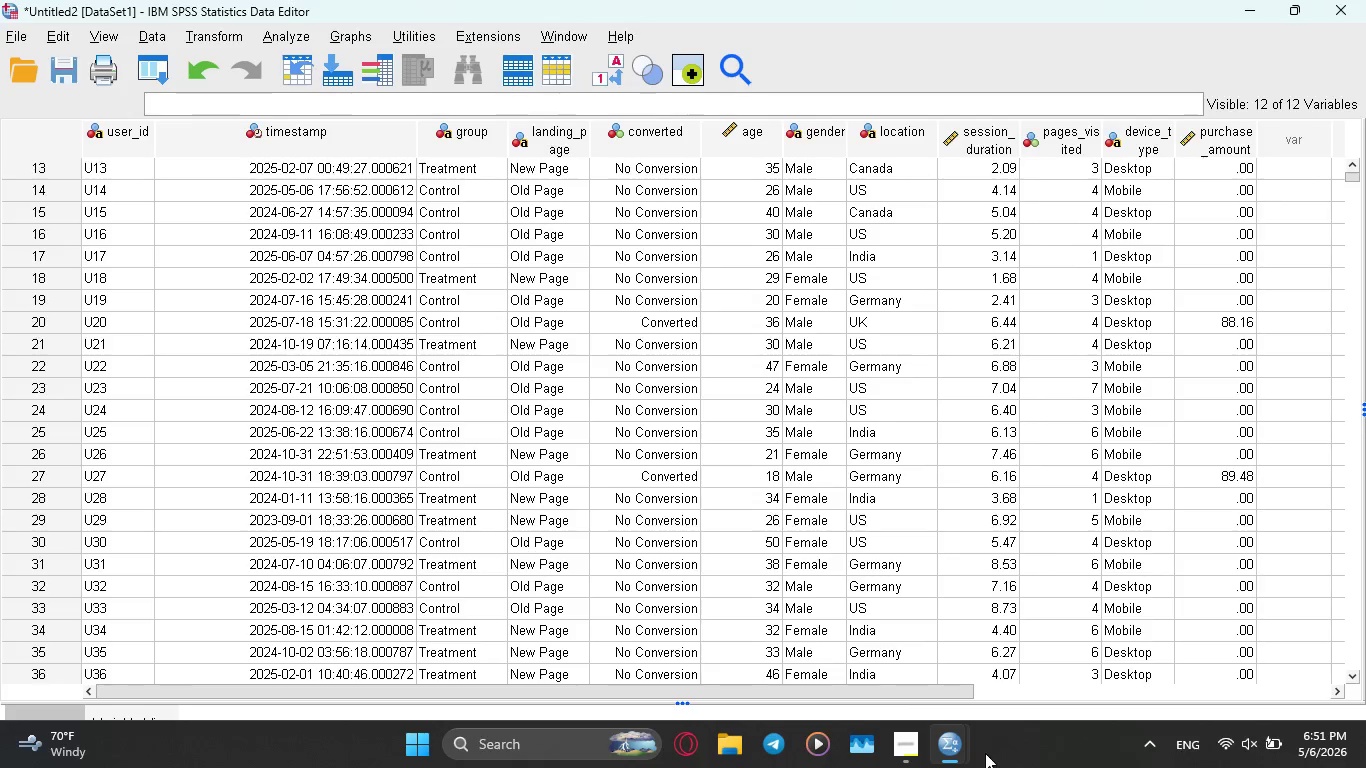 
left_click([907, 747])